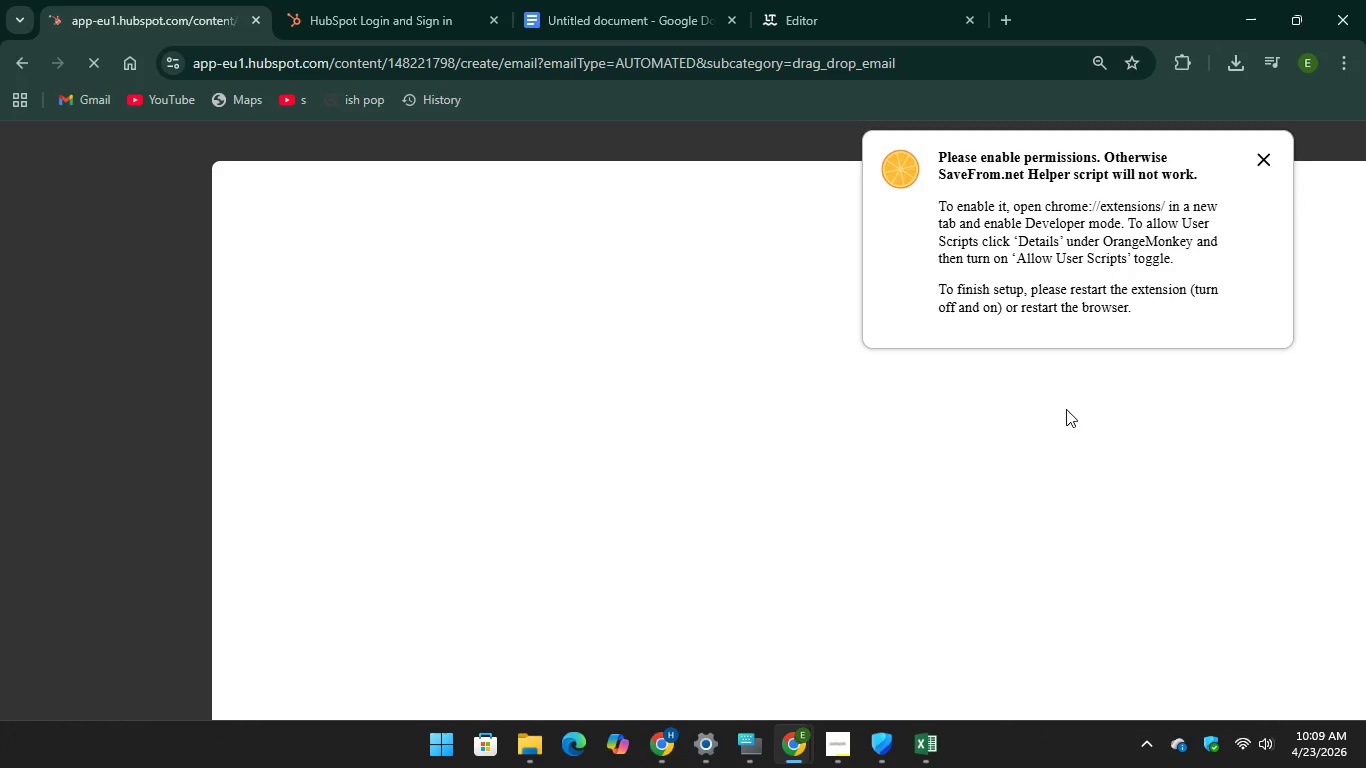 
scroll: coordinate [682, 540], scroll_direction: down, amount: 1.0
 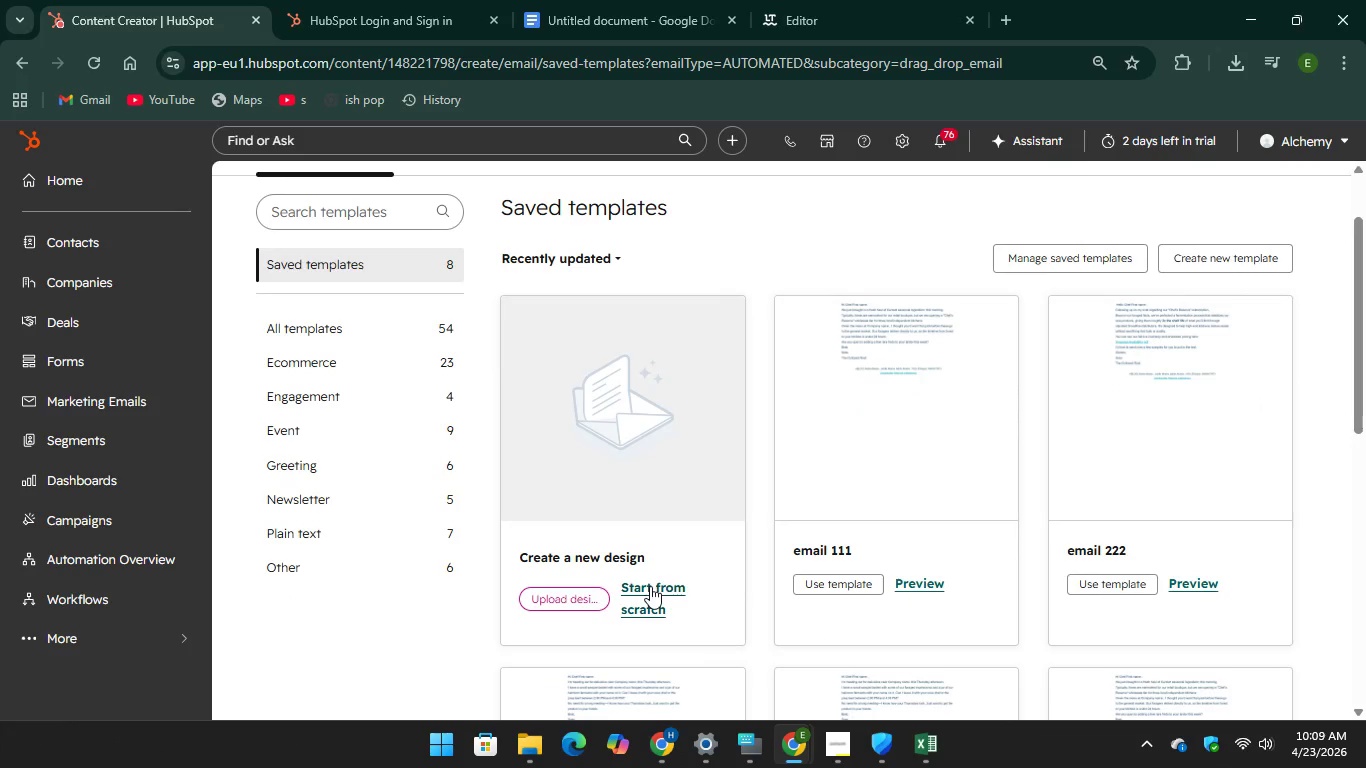 
left_click([650, 586])
 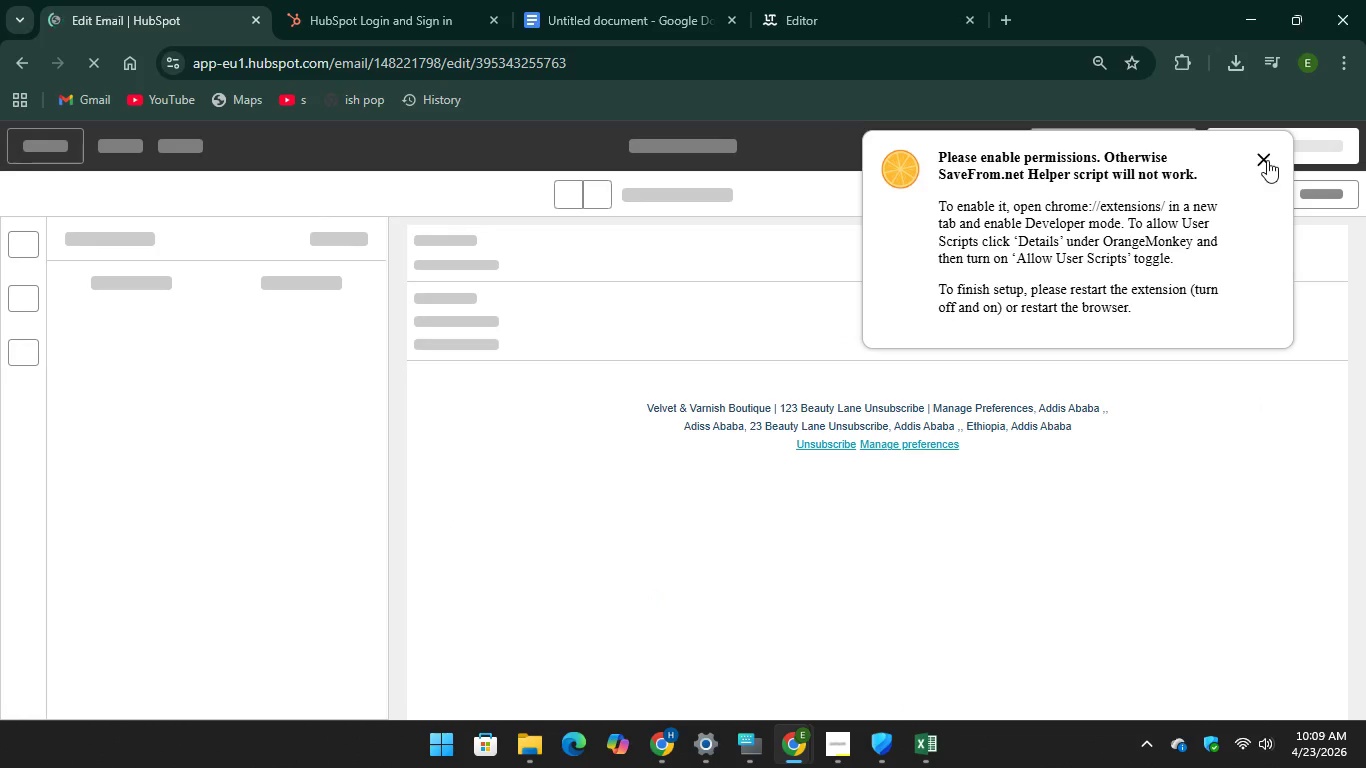 
left_click([1269, 156])
 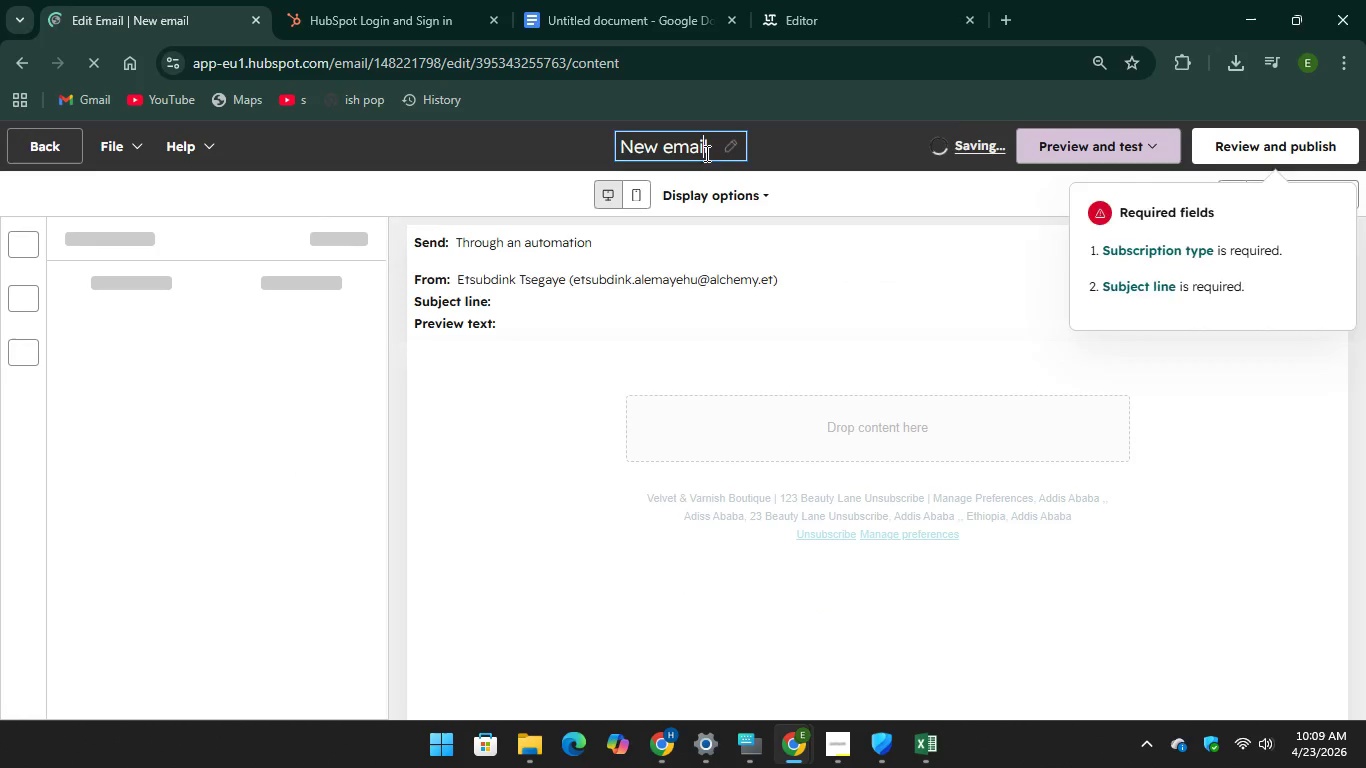 
left_click([707, 152])
 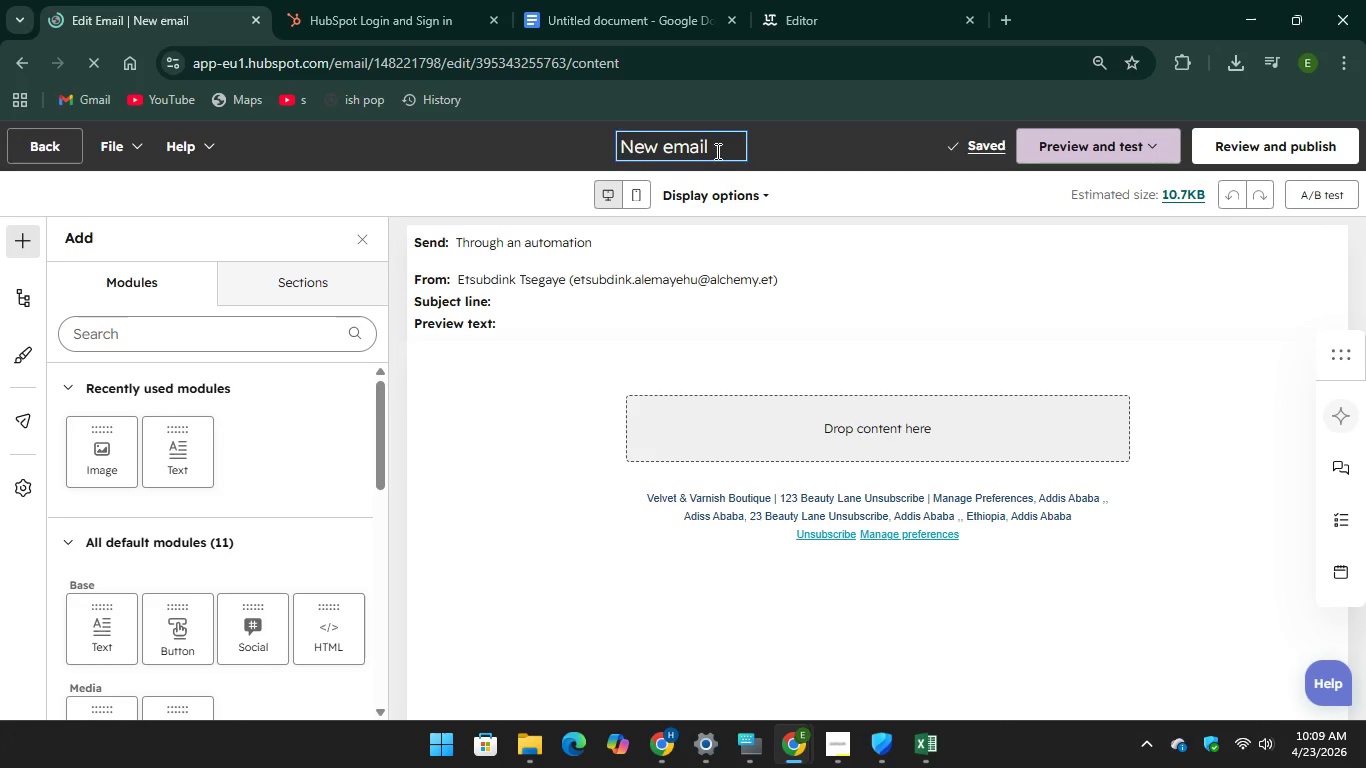 
left_click([716, 151])
 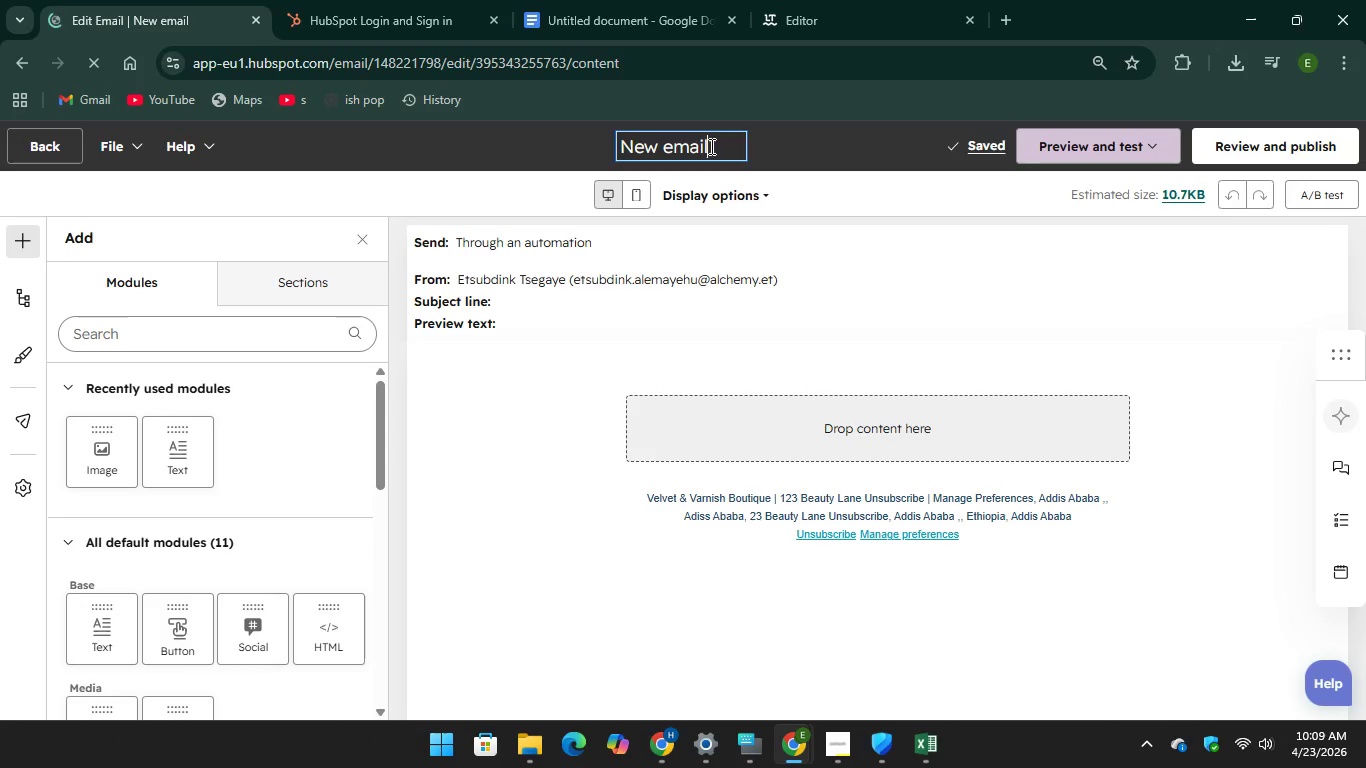 
left_click_drag(start_coordinate=[710, 146], to_coordinate=[617, 151])
 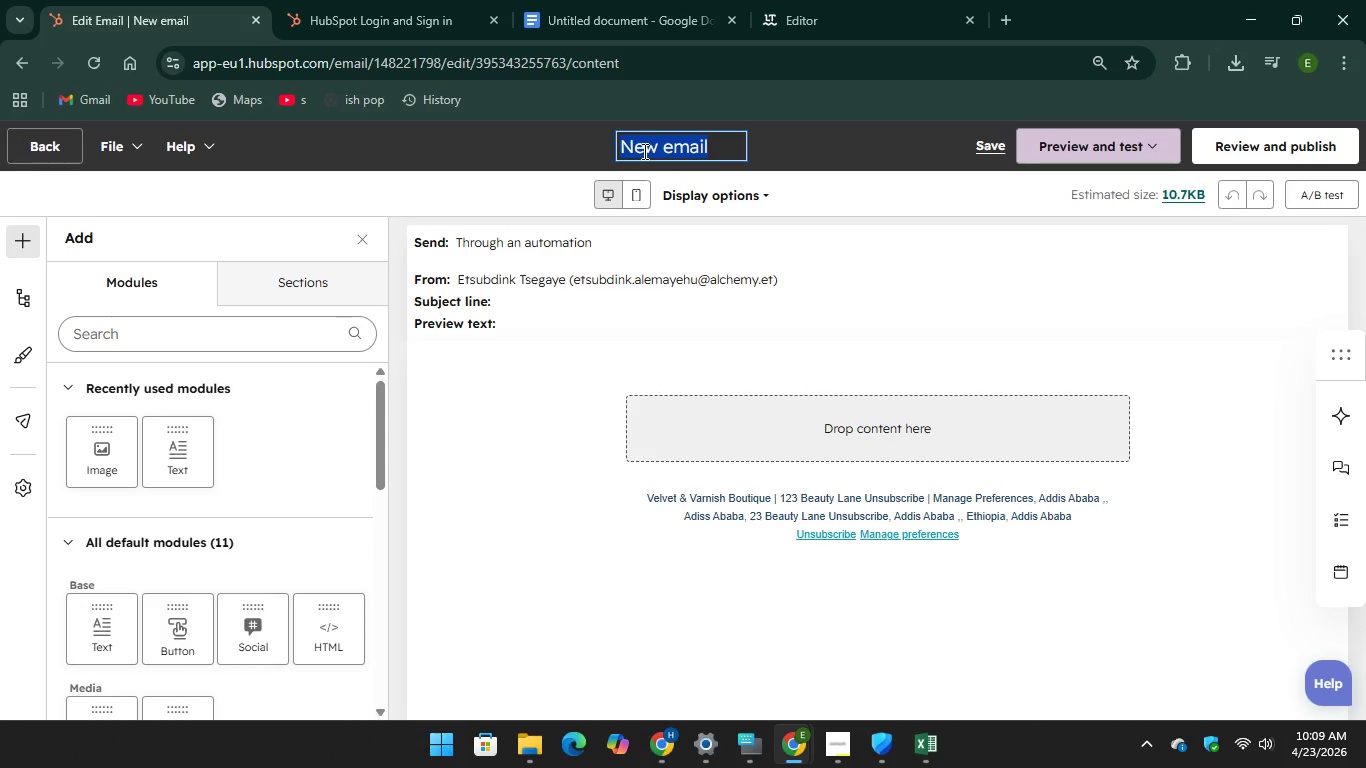 
right_click([644, 150])
 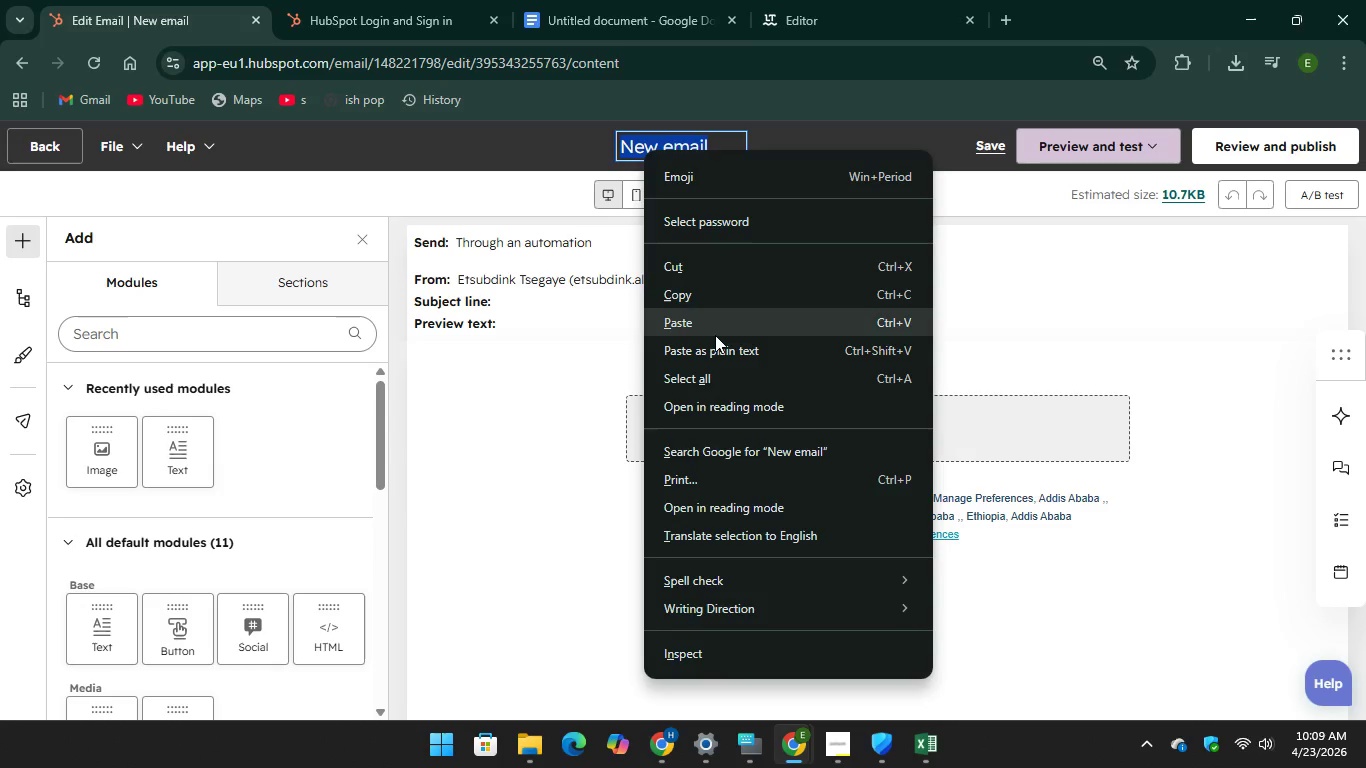 
left_click([715, 333])
 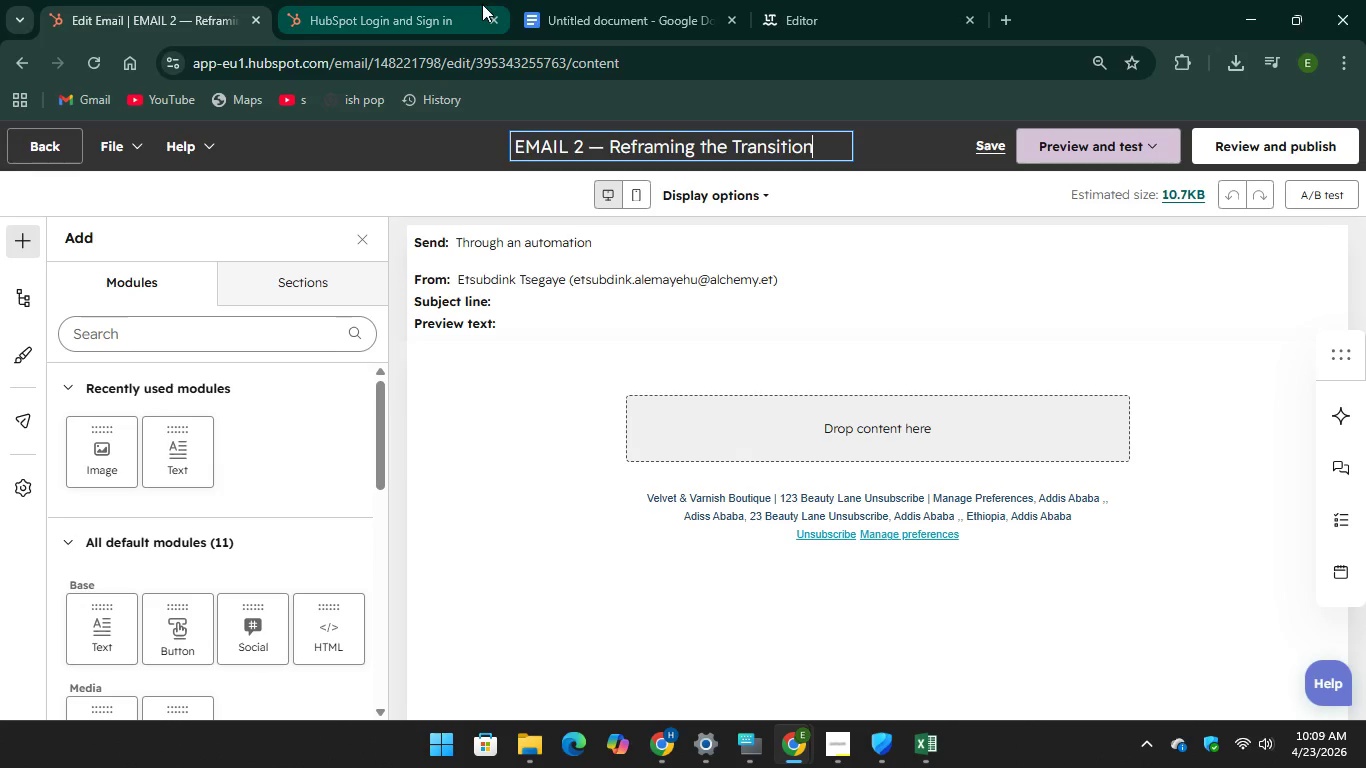 
left_click([566, 19])
 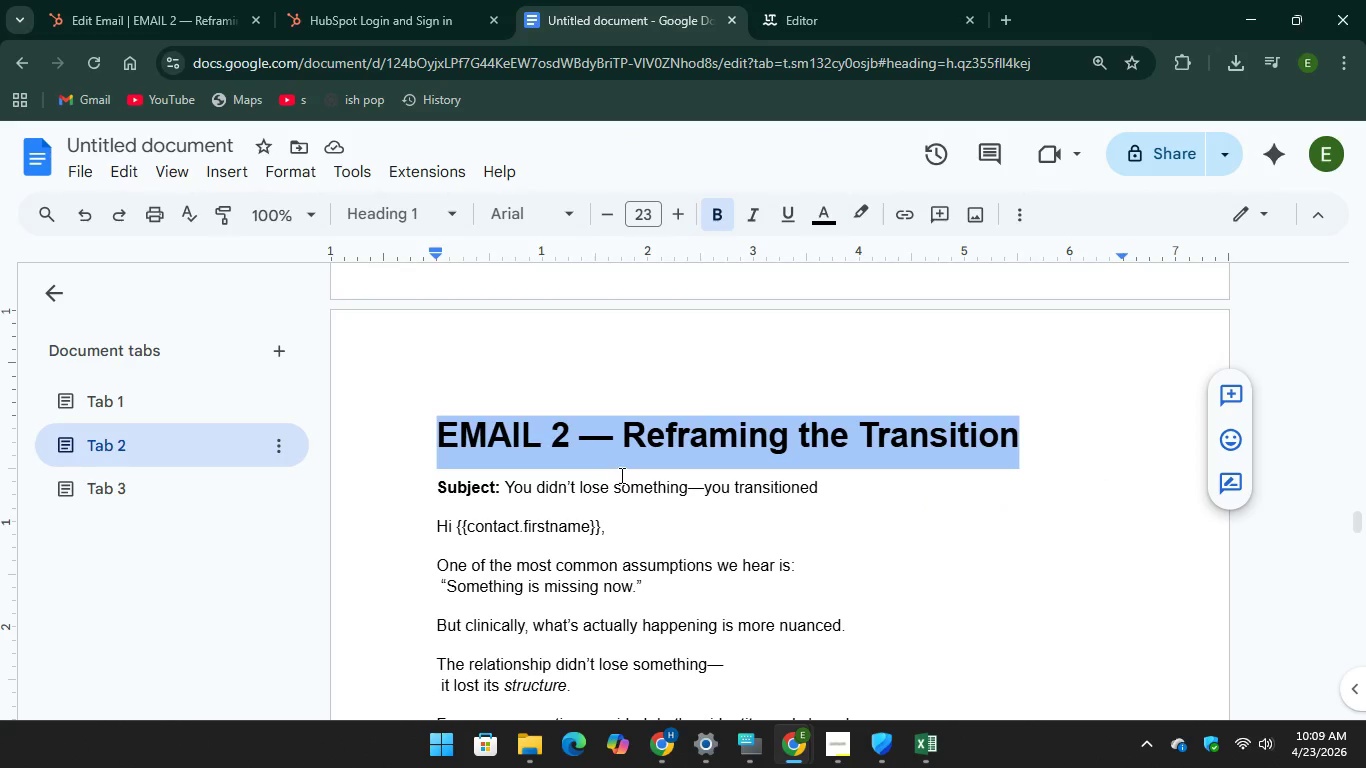 
scroll: coordinate [672, 483], scroll_direction: down, amount: 1.0
 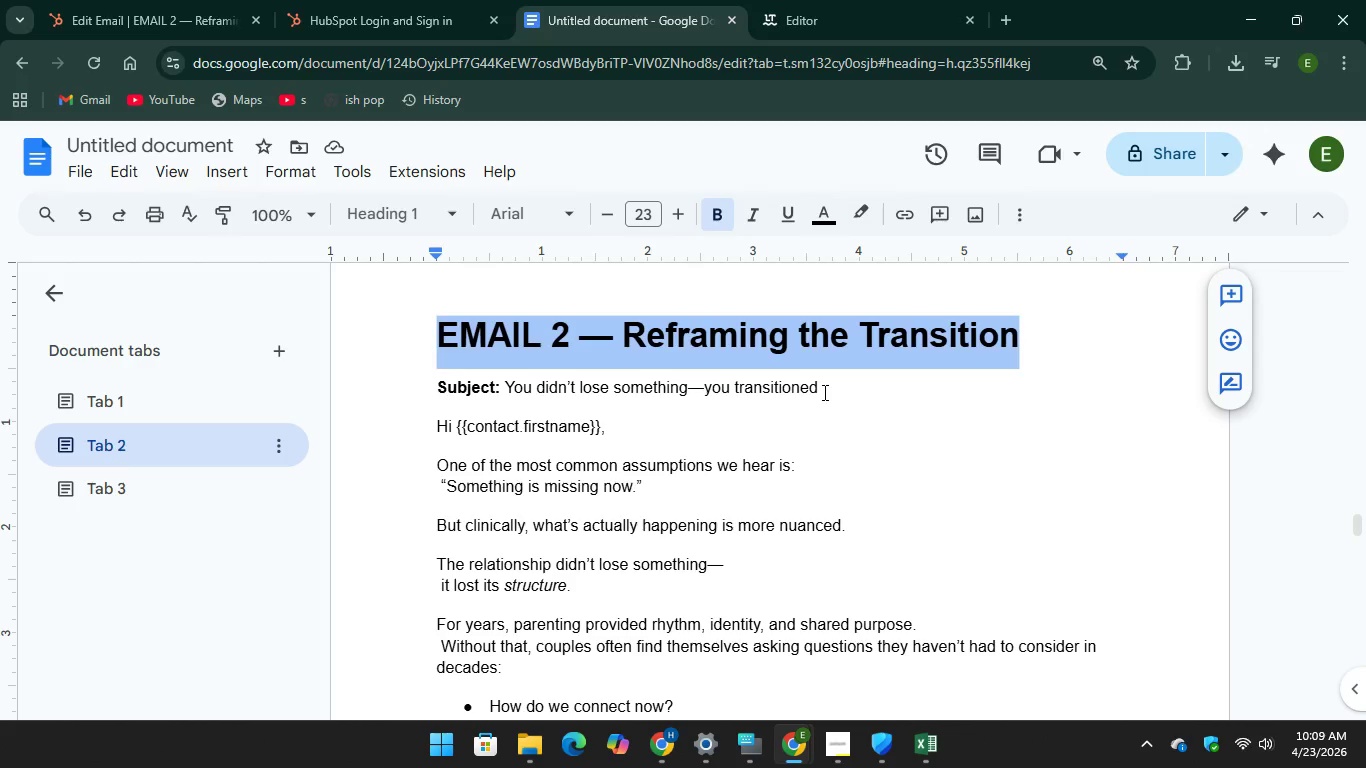 
left_click_drag(start_coordinate=[823, 392], to_coordinate=[505, 393])
 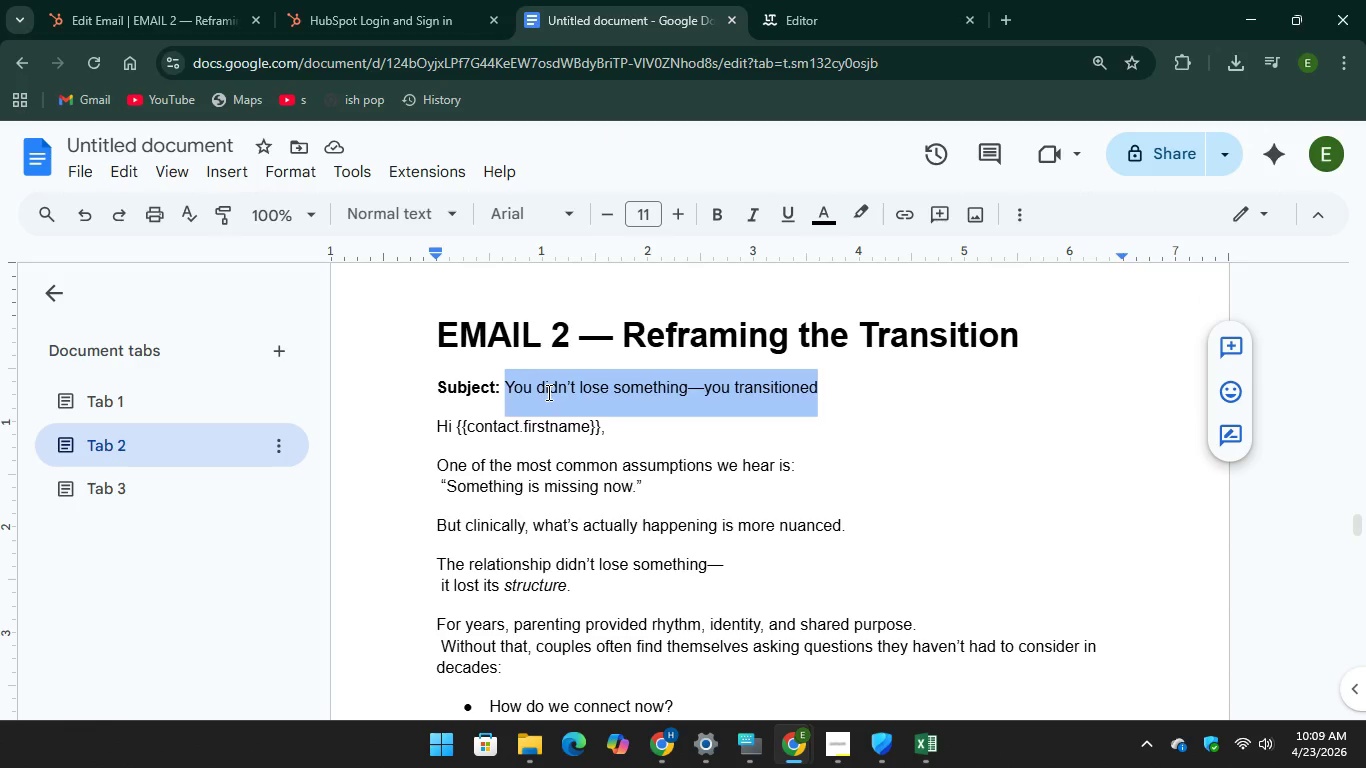 
right_click([547, 392])
 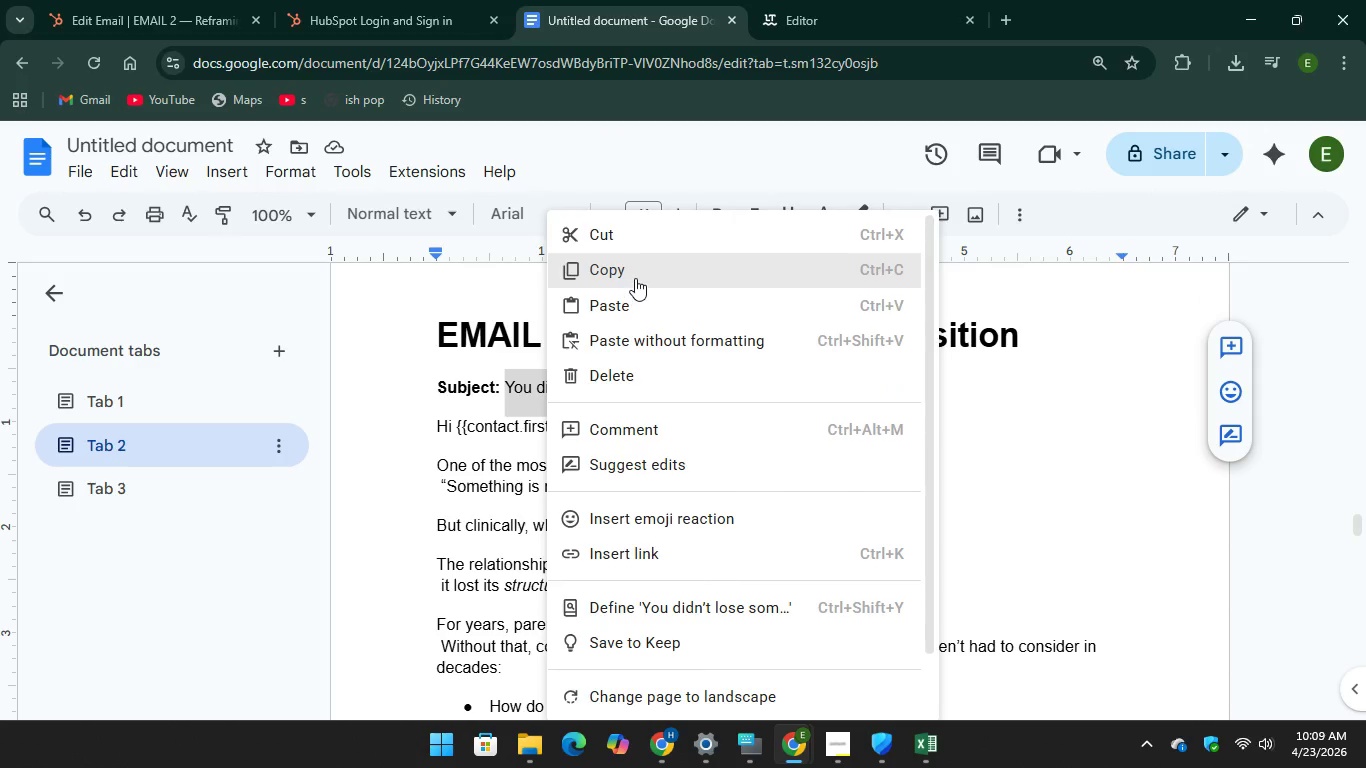 
left_click([635, 277])
 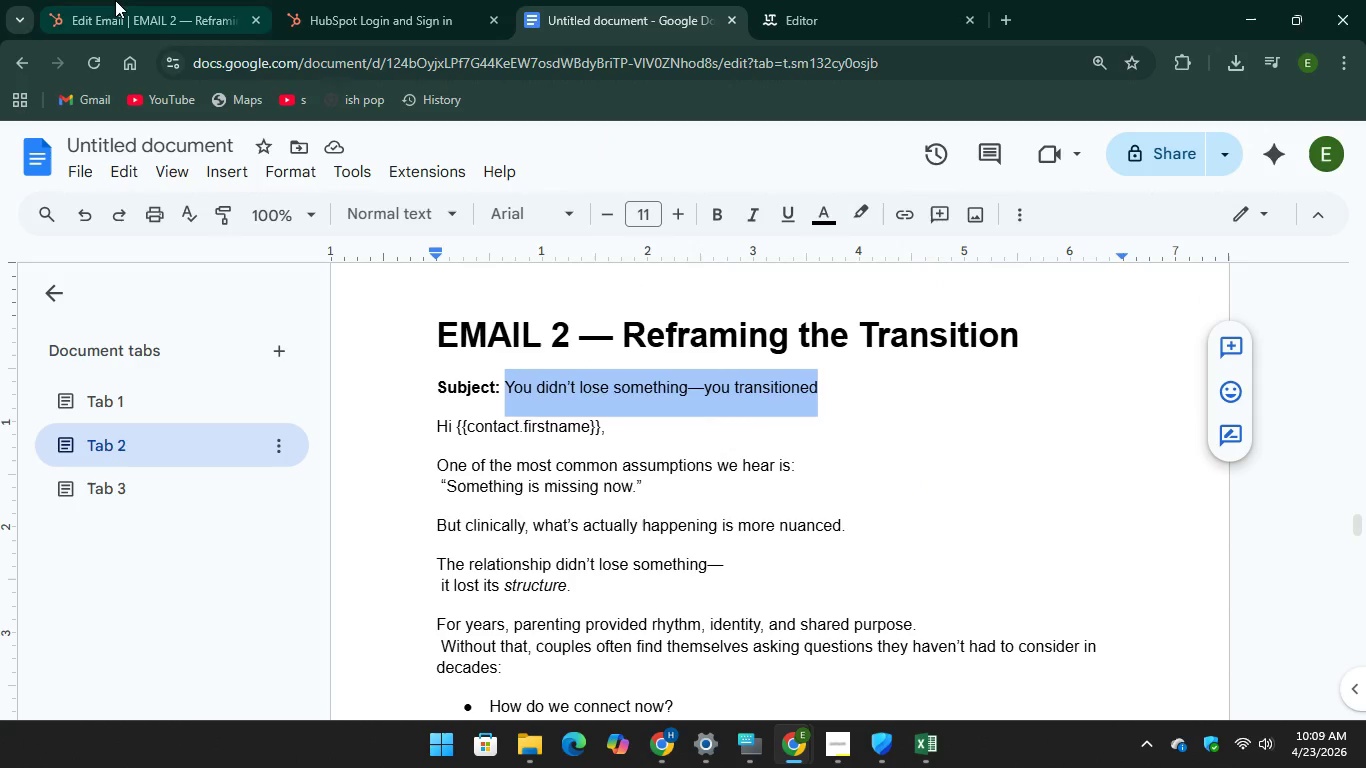 
left_click([114, 0])
 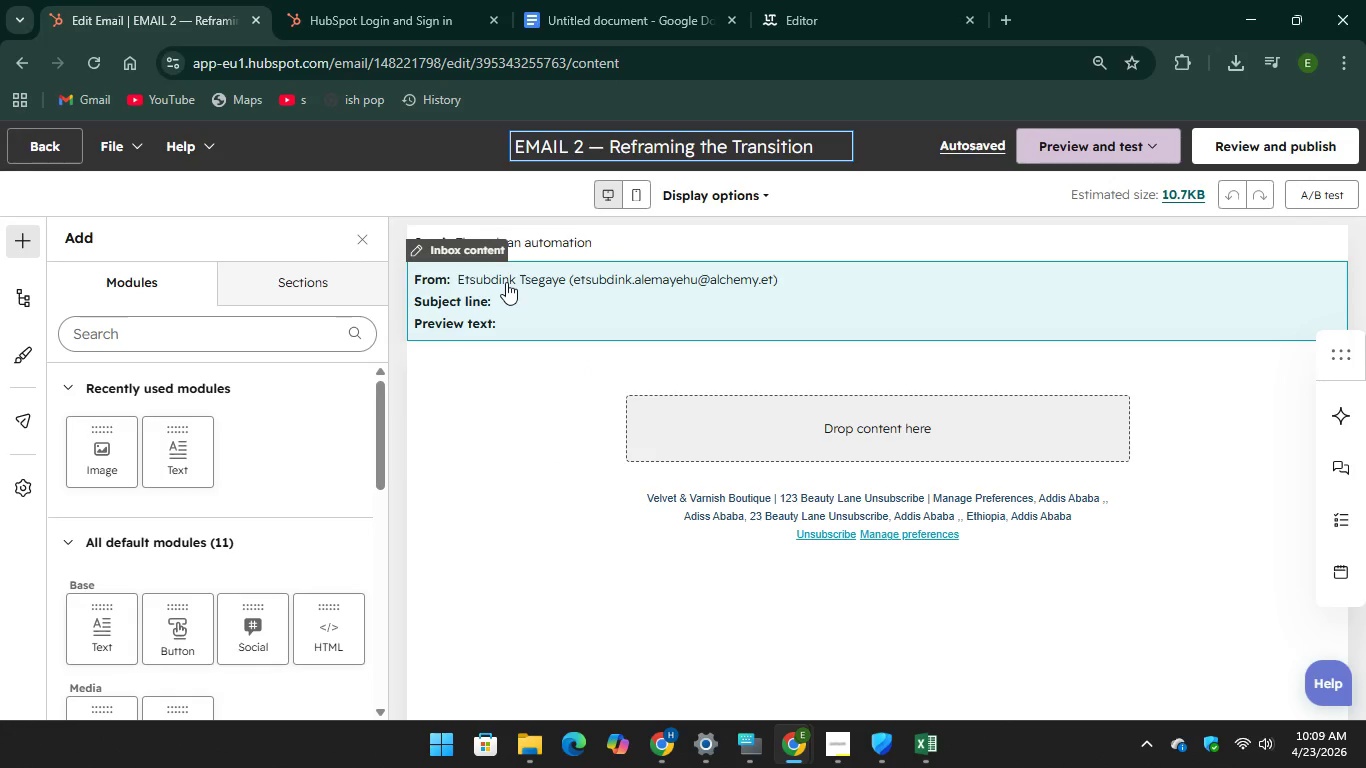 
left_click([507, 282])
 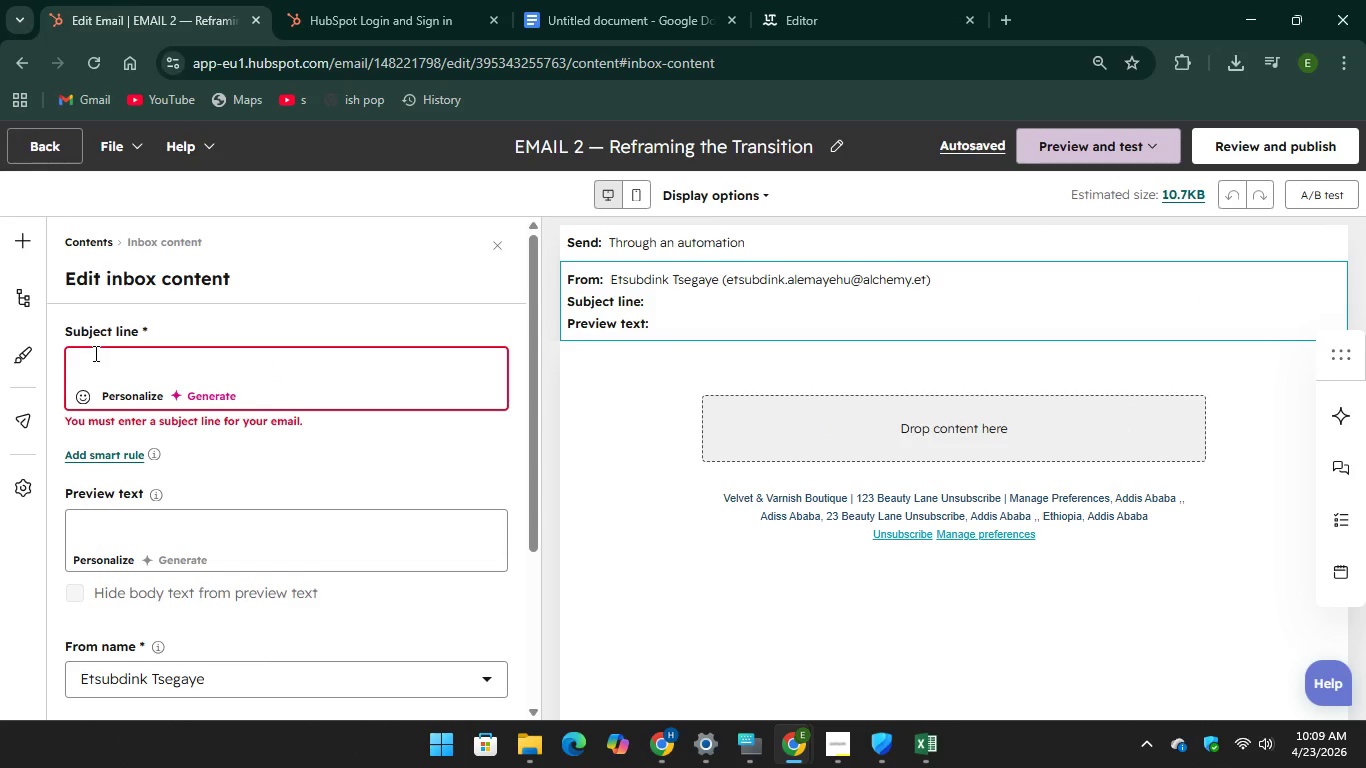 
right_click([86, 359])
 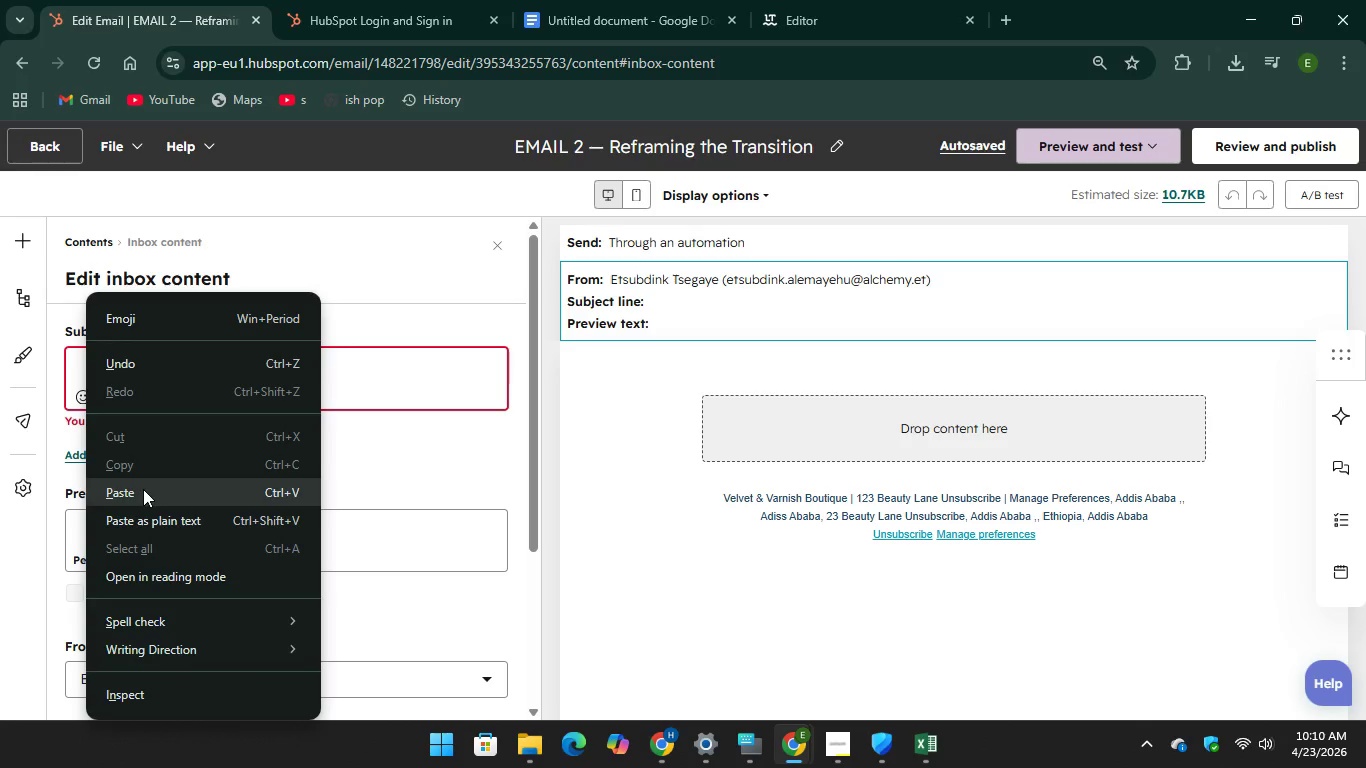 
left_click([144, 489])
 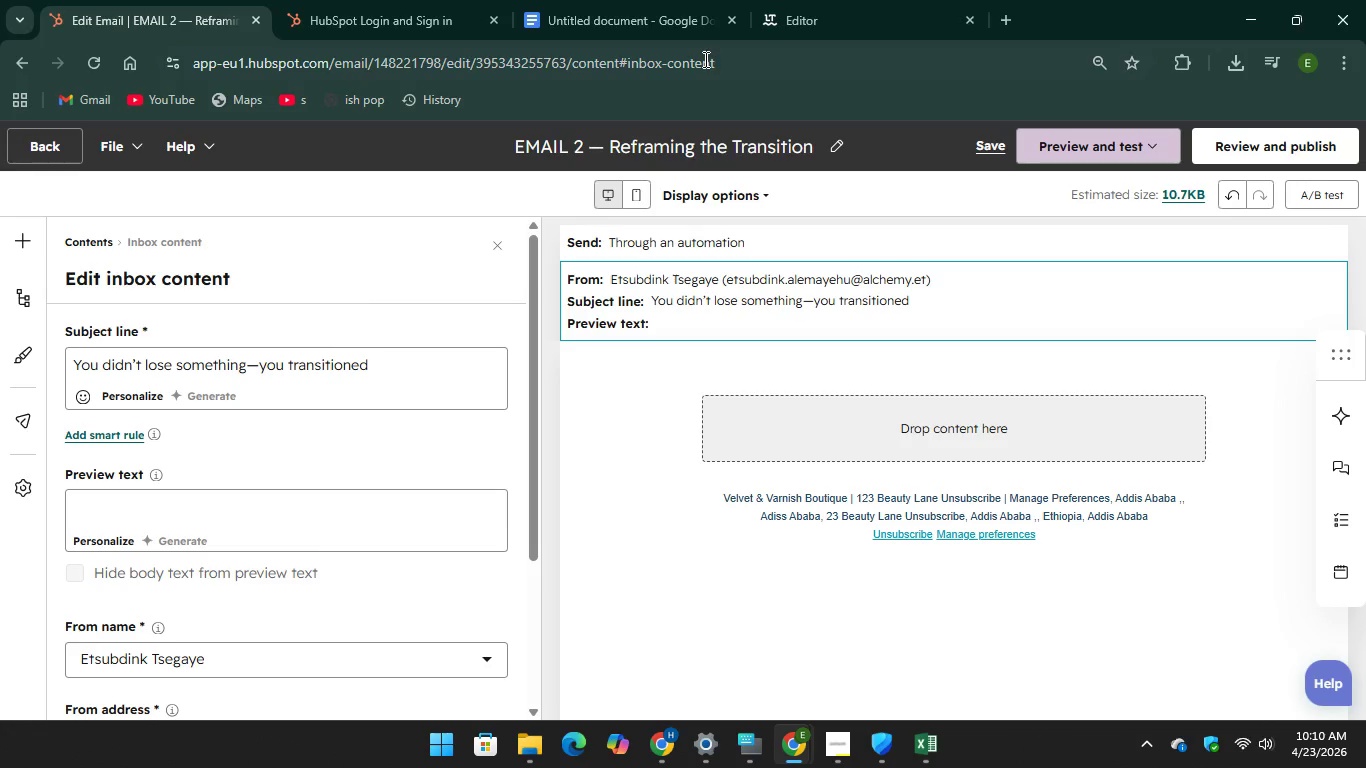 
left_click([565, 8])
 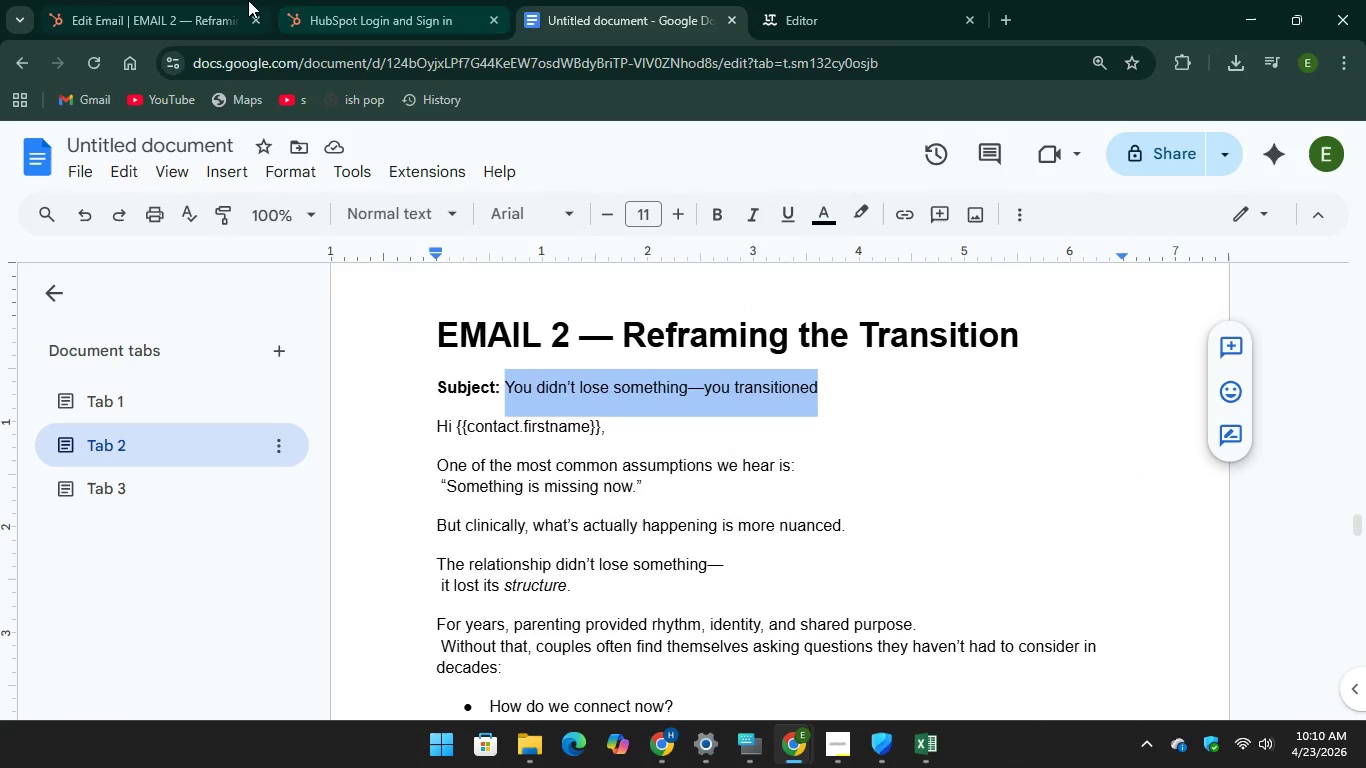 
left_click([181, 11])
 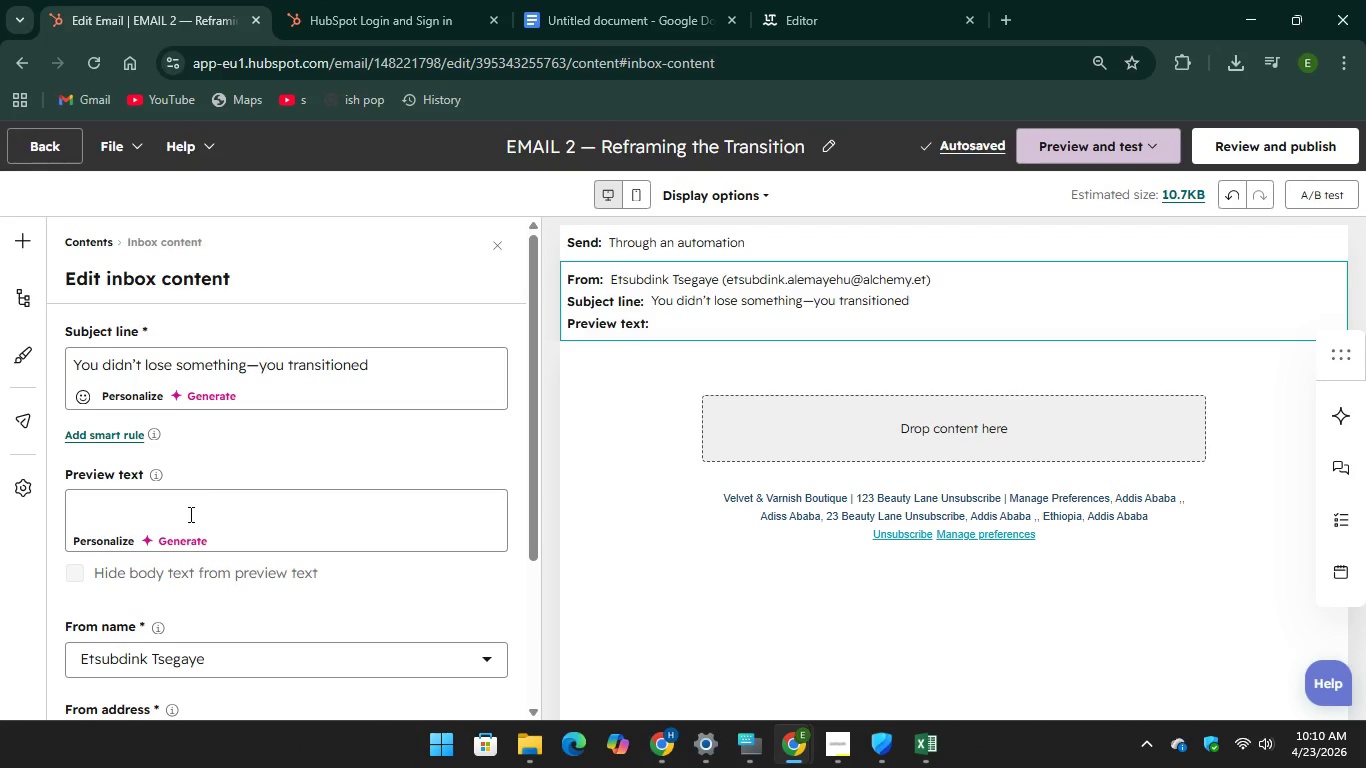 
left_click([189, 514])
 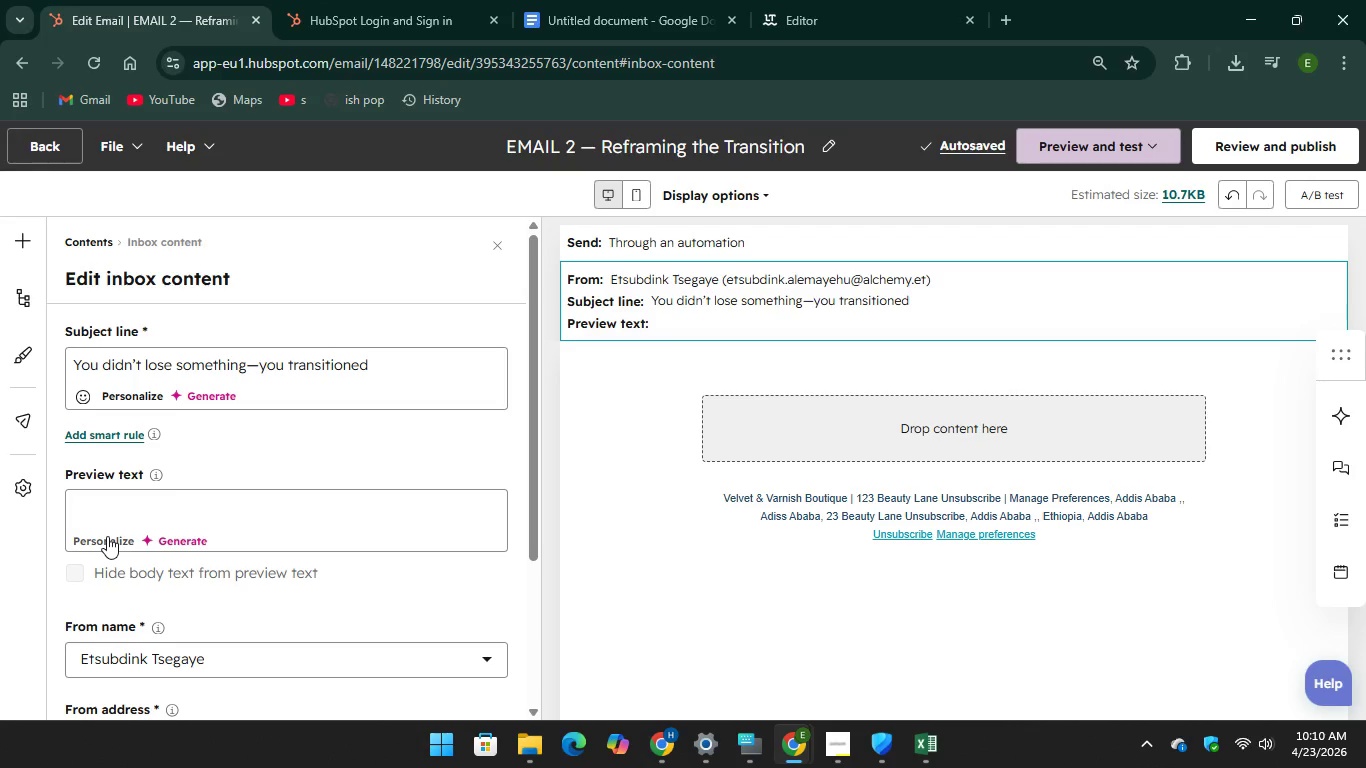 
left_click([107, 536])
 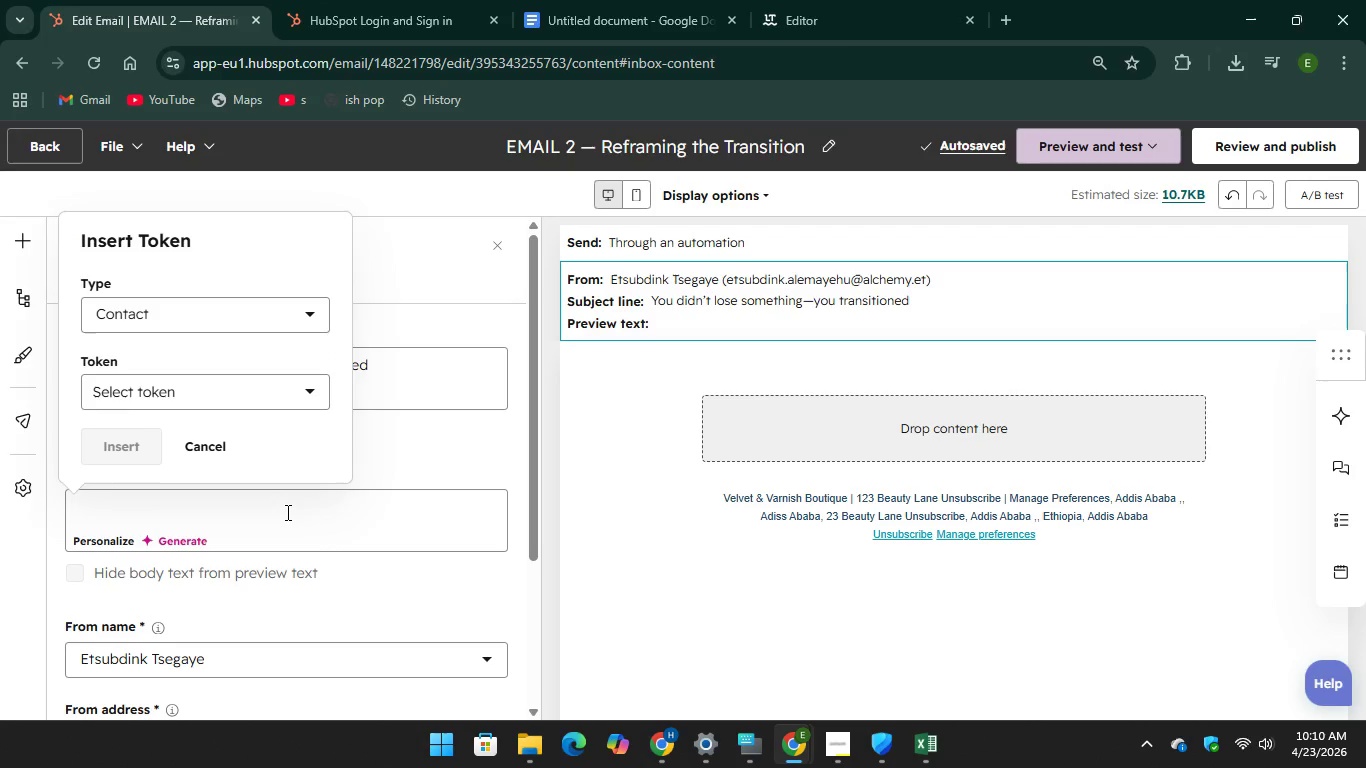 
left_click([286, 512])
 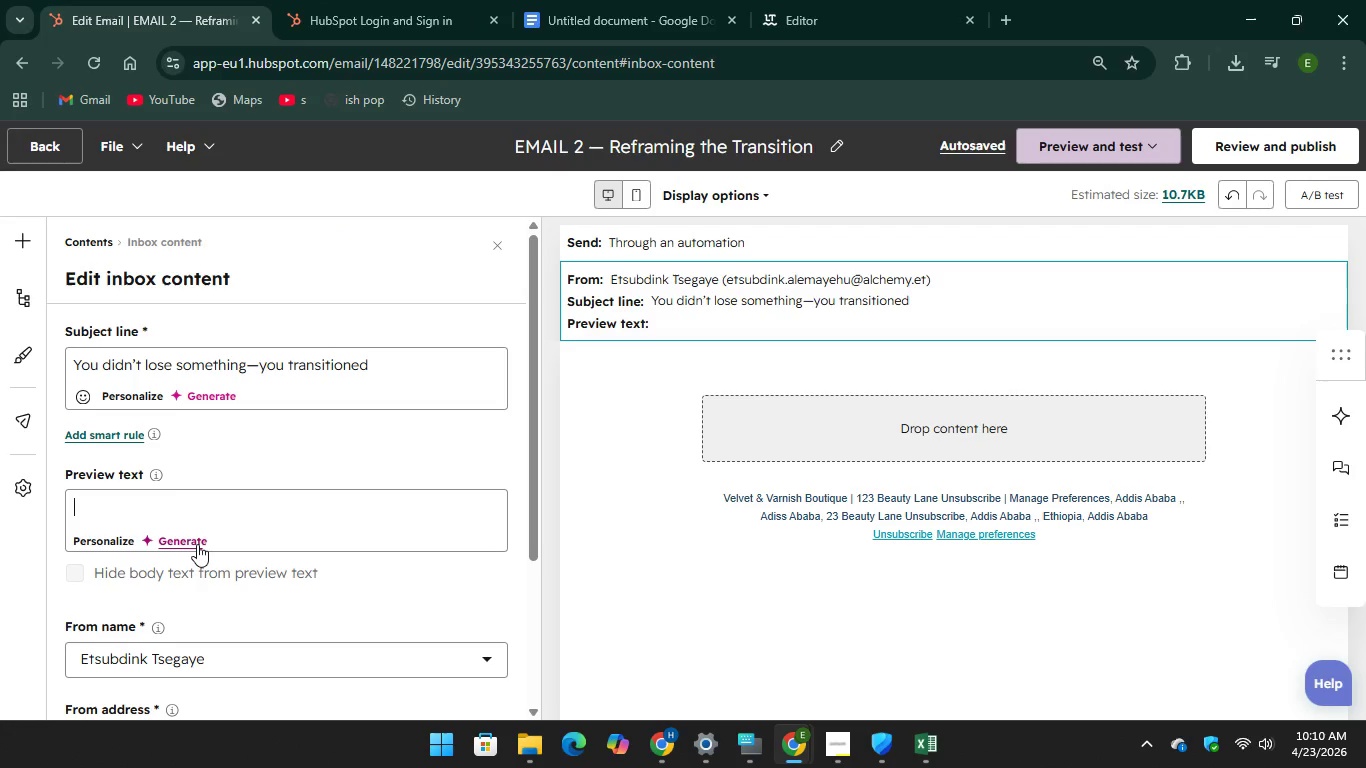 
left_click([197, 544])
 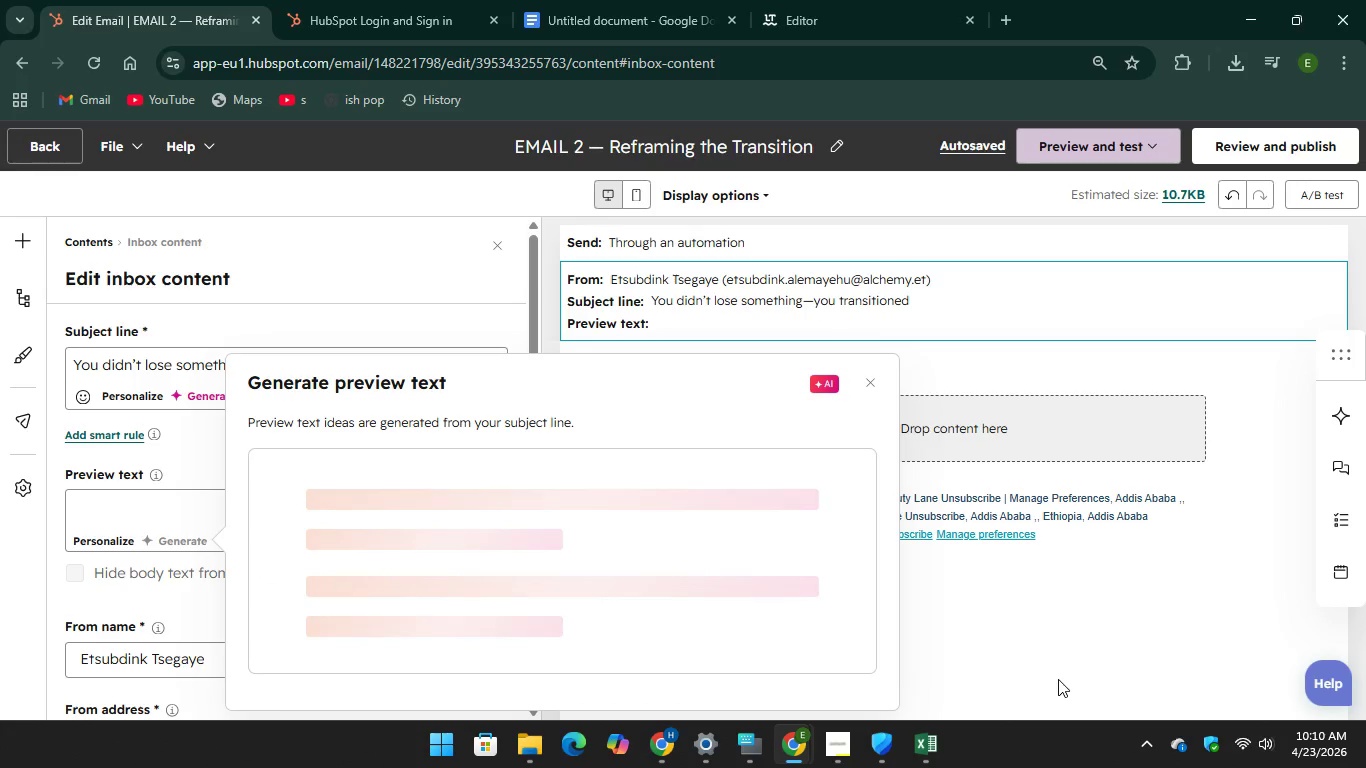 
left_click([1042, 661])
 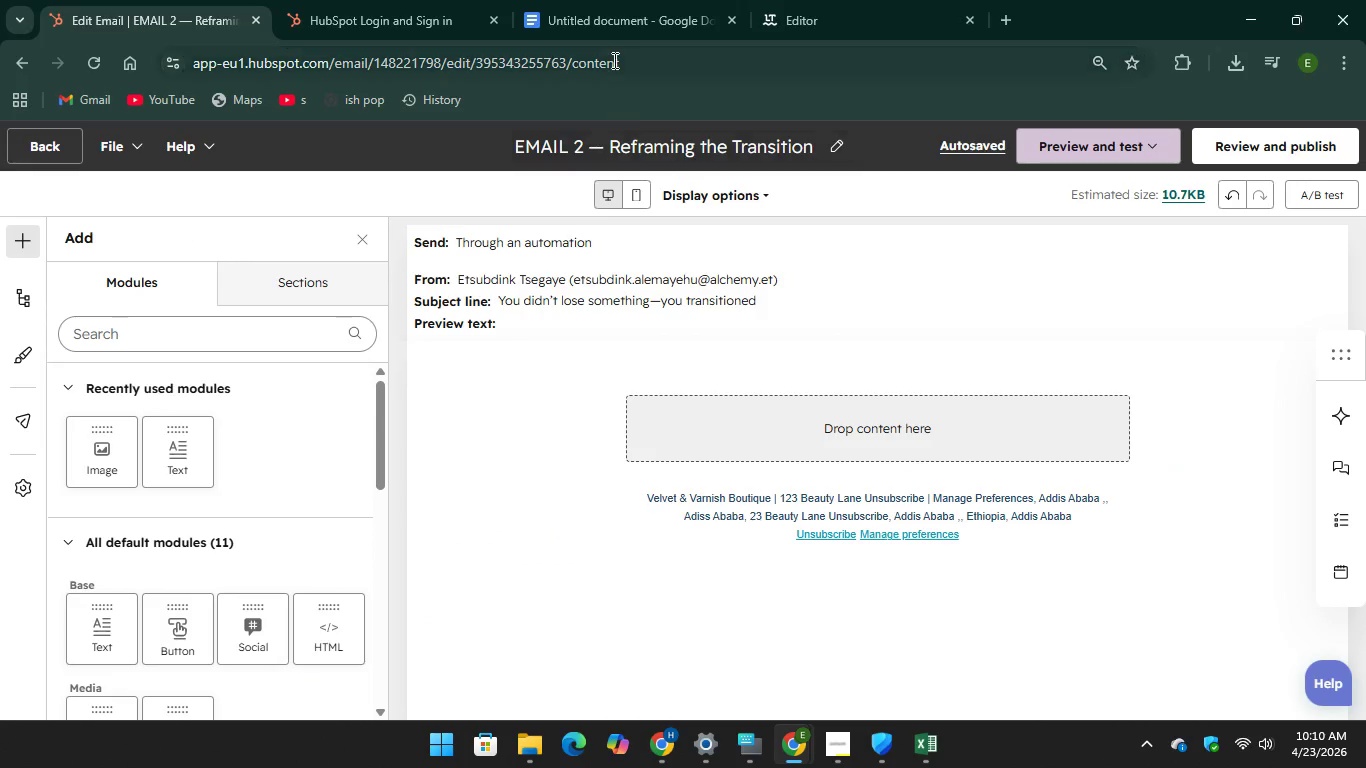 
left_click([618, 17])
 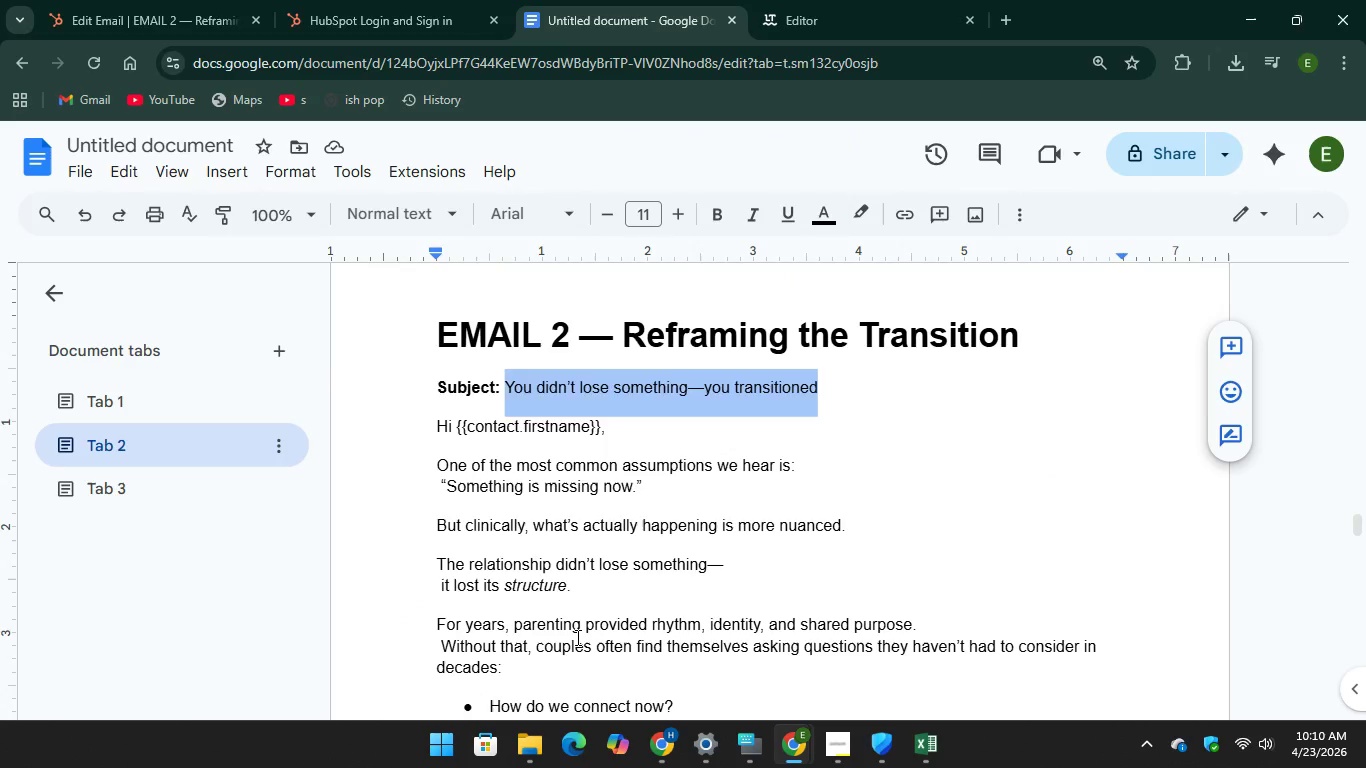 
scroll: coordinate [576, 637], scroll_direction: down, amount: 1.0
 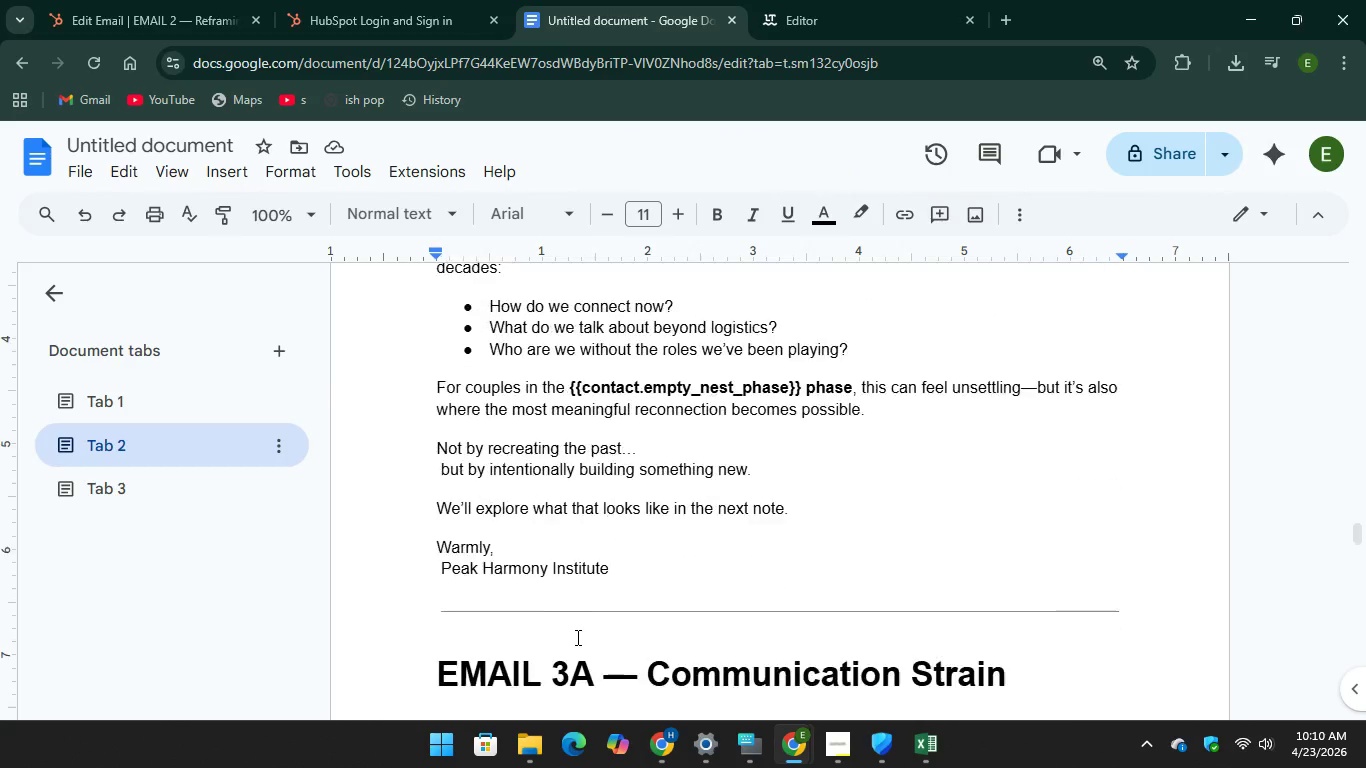 
scroll: coordinate [576, 637], scroll_direction: up, amount: 5.0
 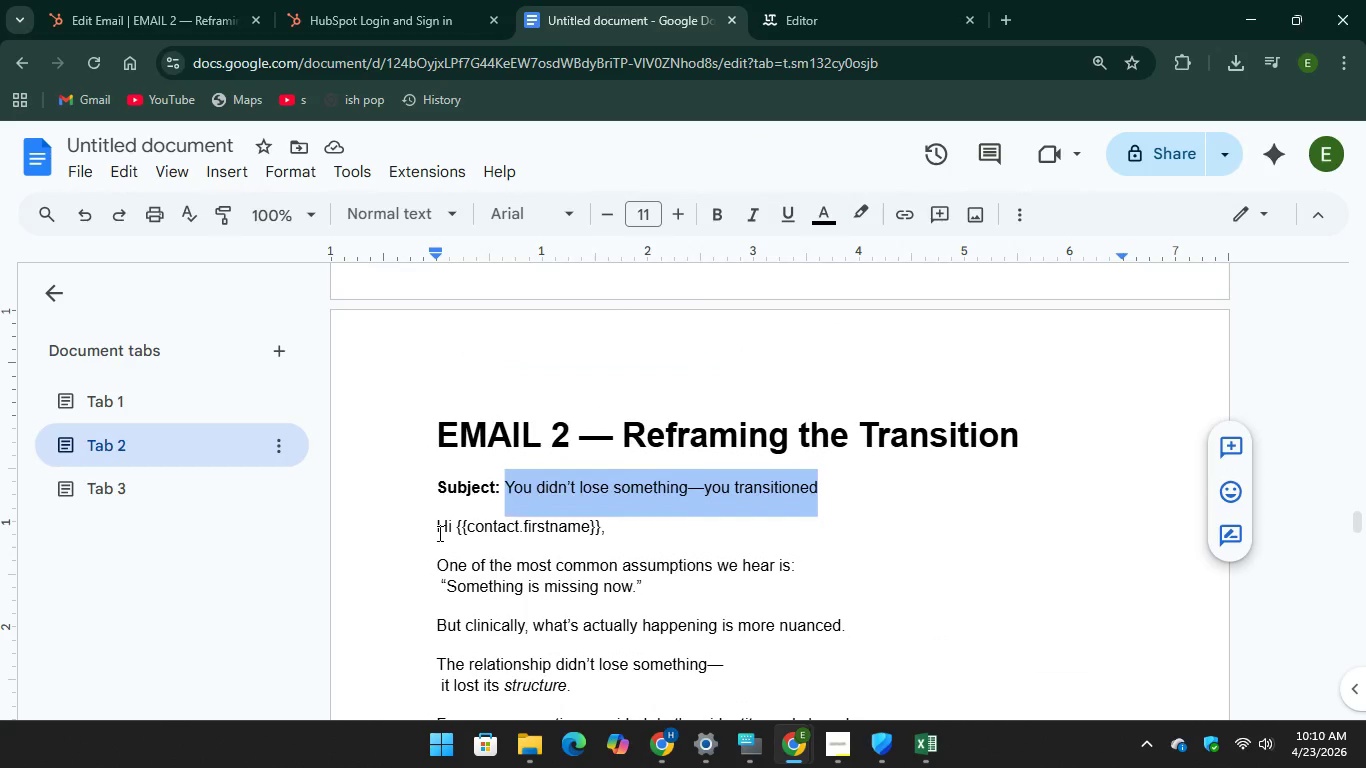 
left_click_drag(start_coordinate=[438, 526], to_coordinate=[649, 494])
 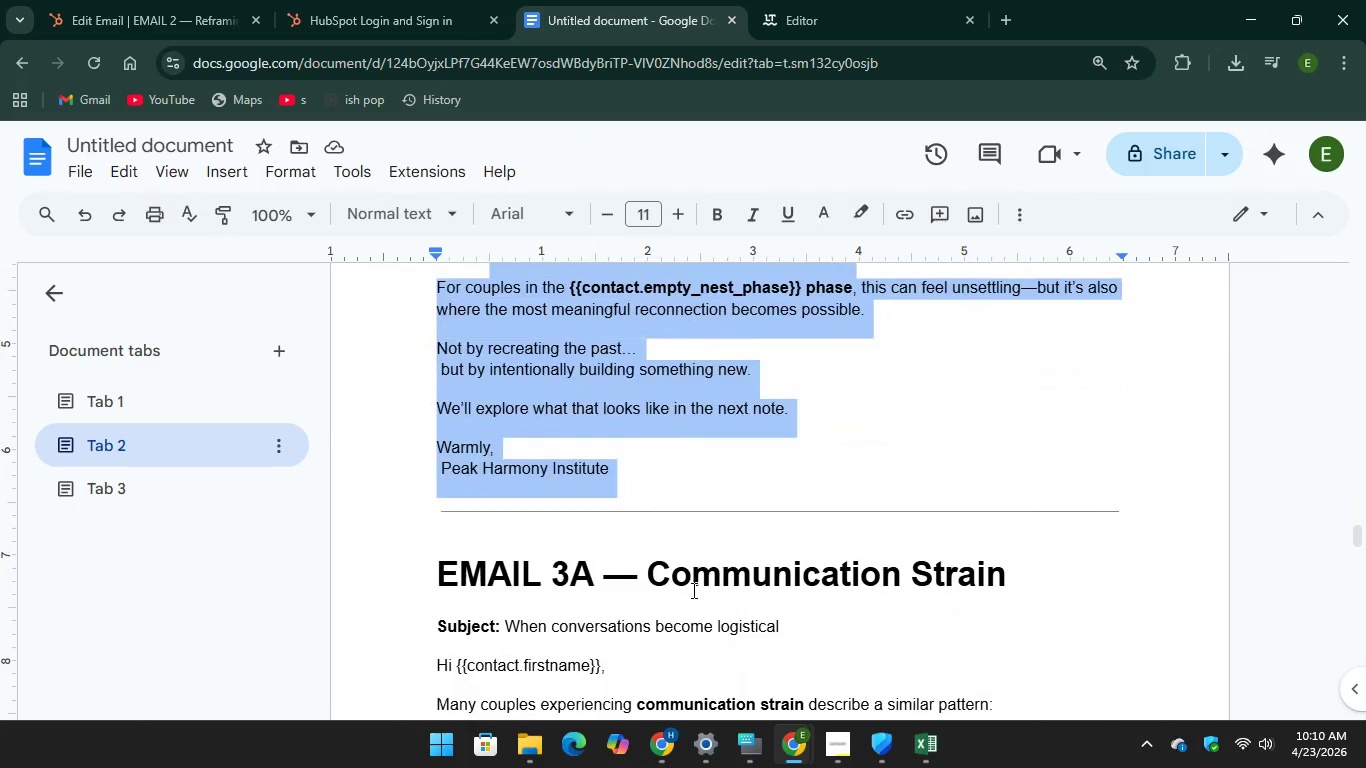 
scroll: coordinate [643, 581], scroll_direction: down, amount: 7.0
 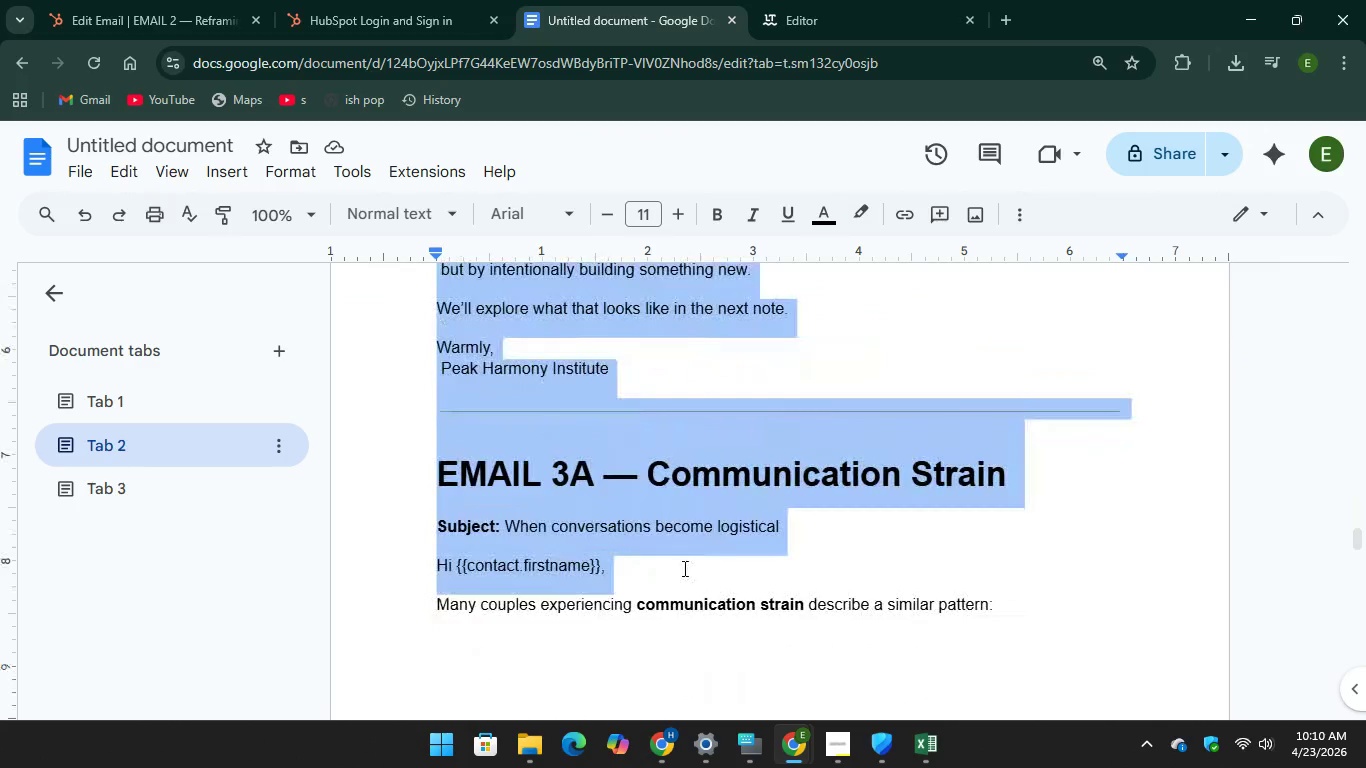 
scroll: coordinate [692, 590], scroll_direction: up, amount: 5.0
 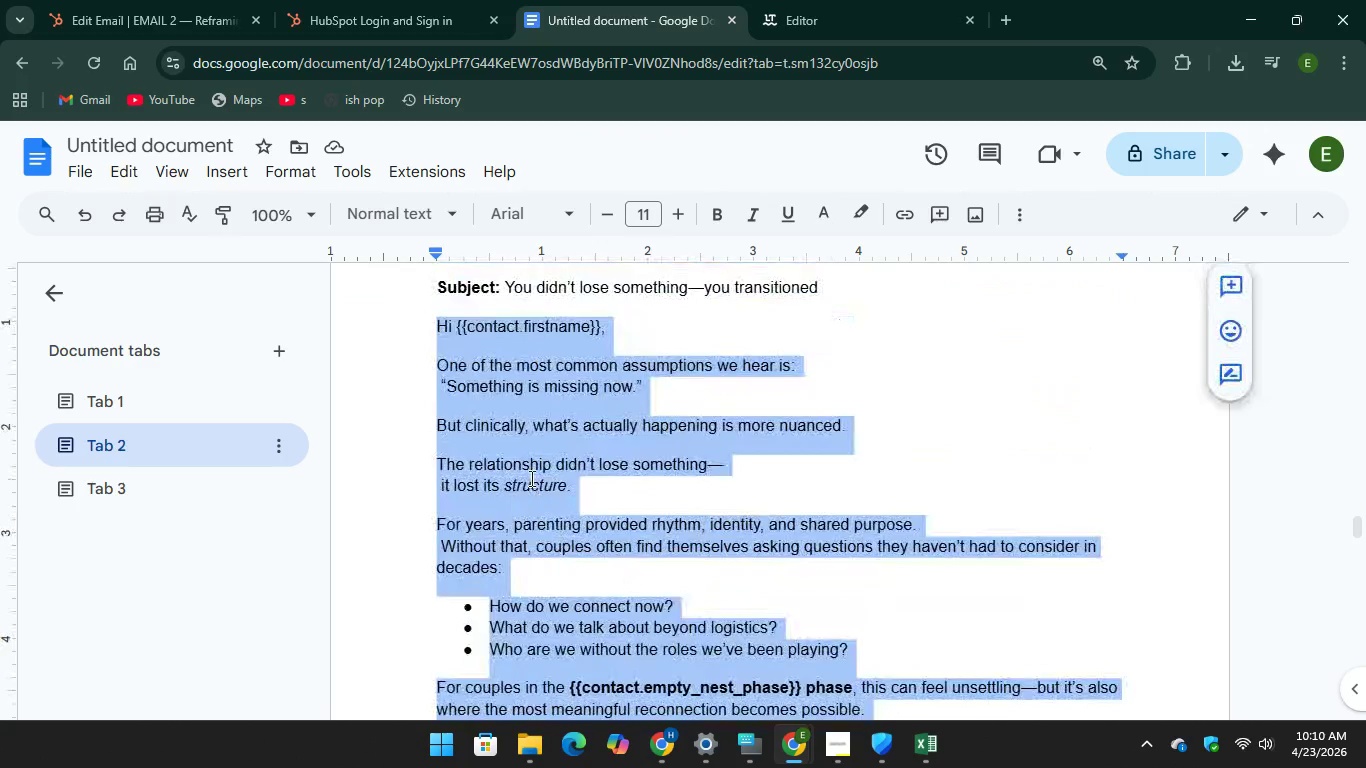 
right_click([531, 477])
 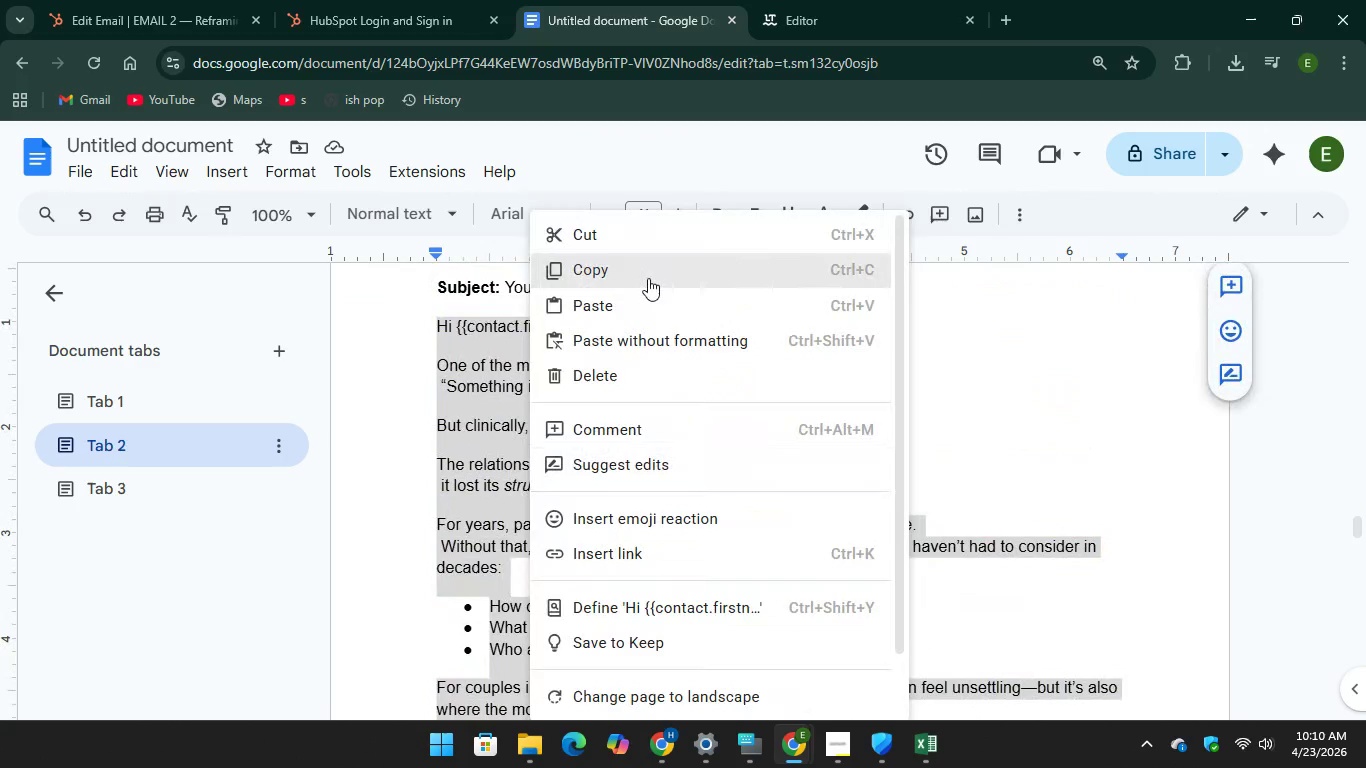 
left_click([648, 278])
 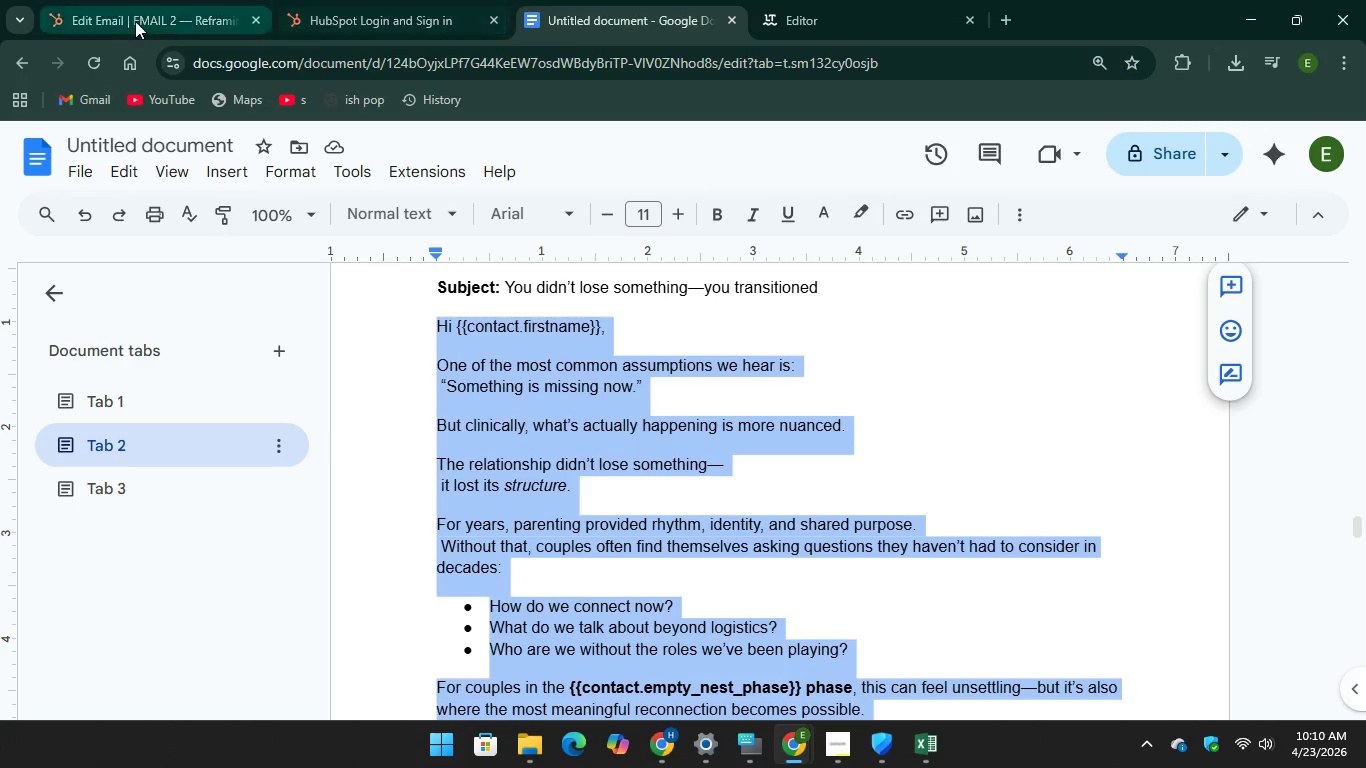 
left_click([118, 24])
 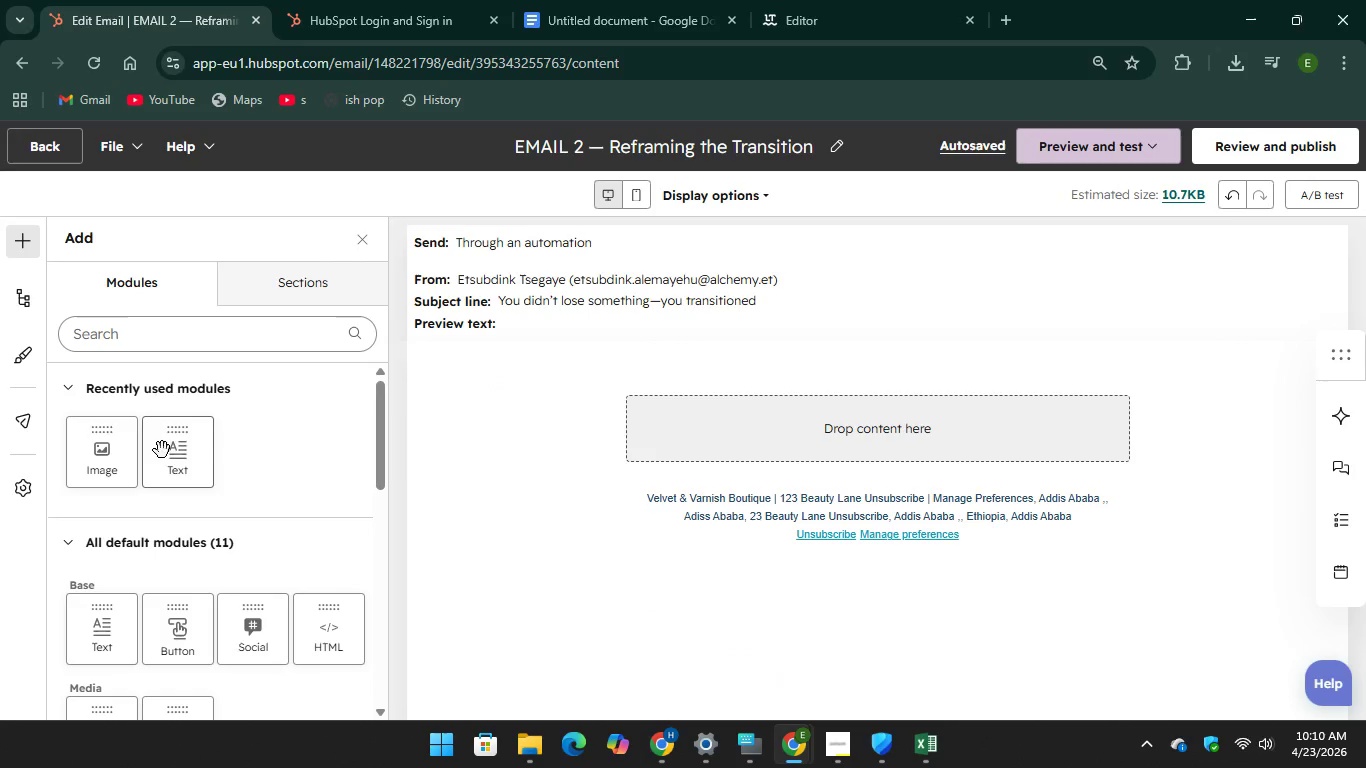 
left_click_drag(start_coordinate=[174, 464], to_coordinate=[859, 454])
 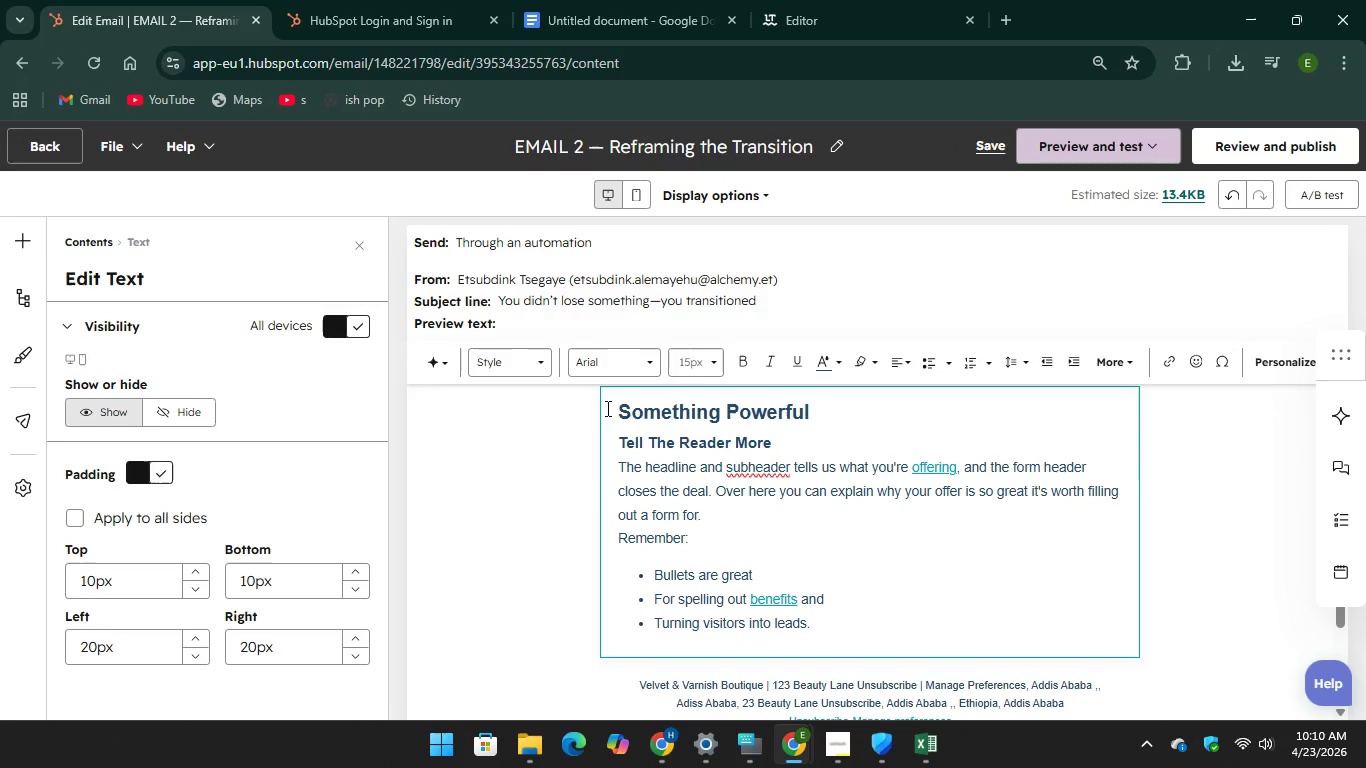 
left_click_drag(start_coordinate=[619, 408], to_coordinate=[876, 623])
 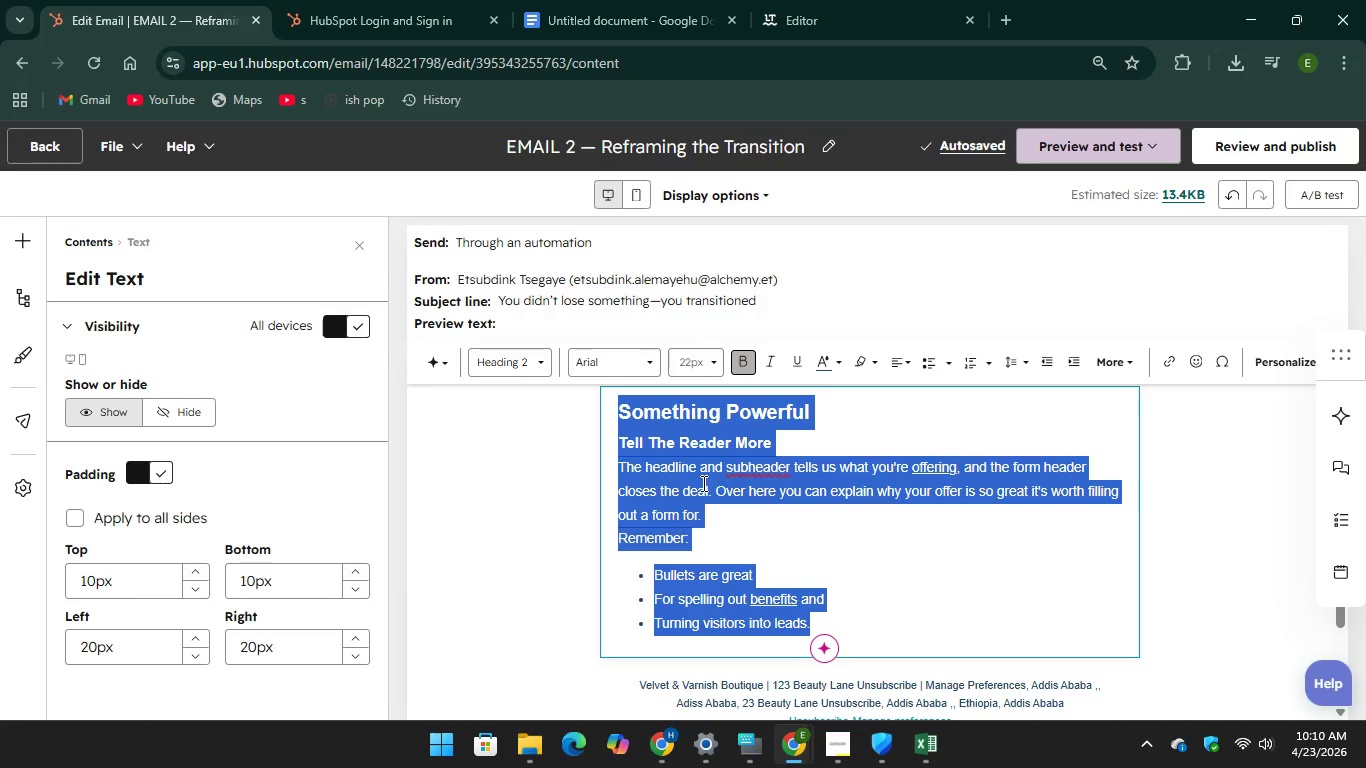 
right_click([702, 483])
 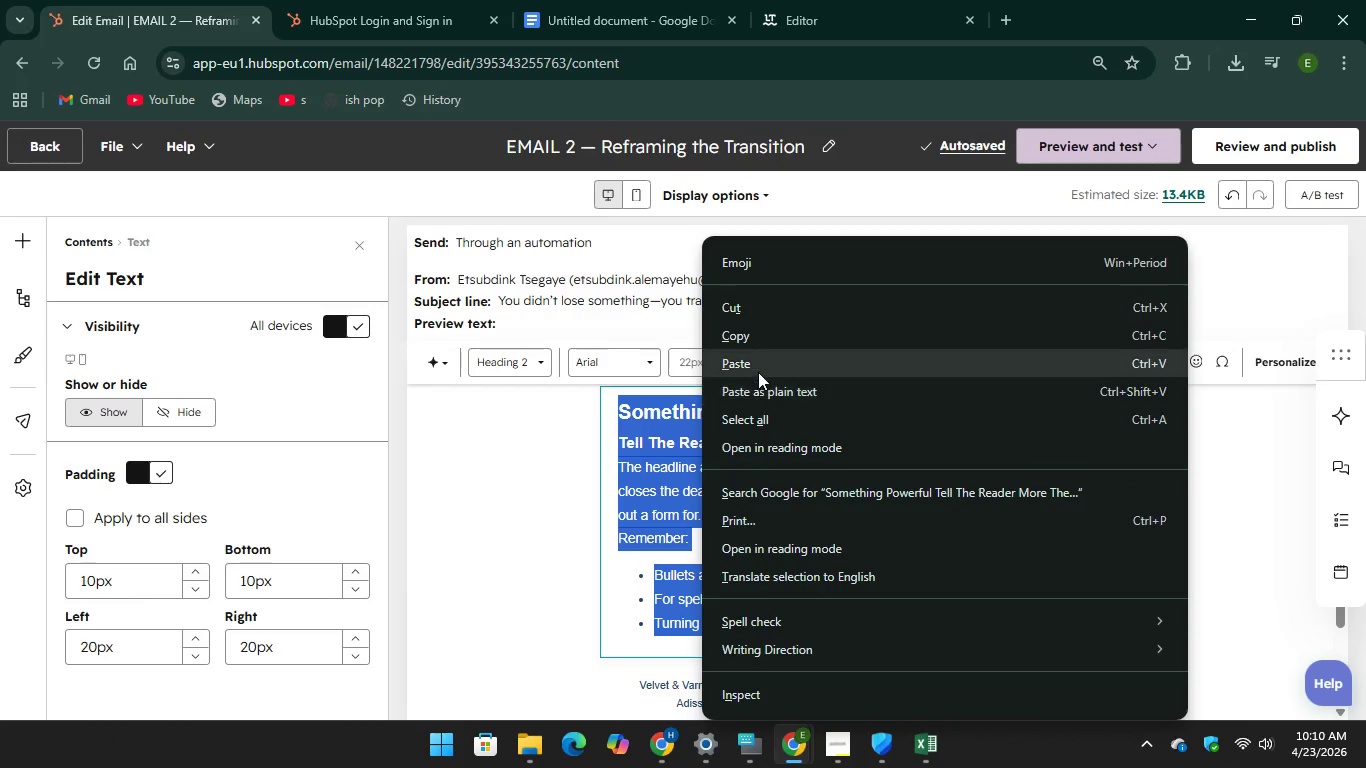 
left_click([758, 362])
 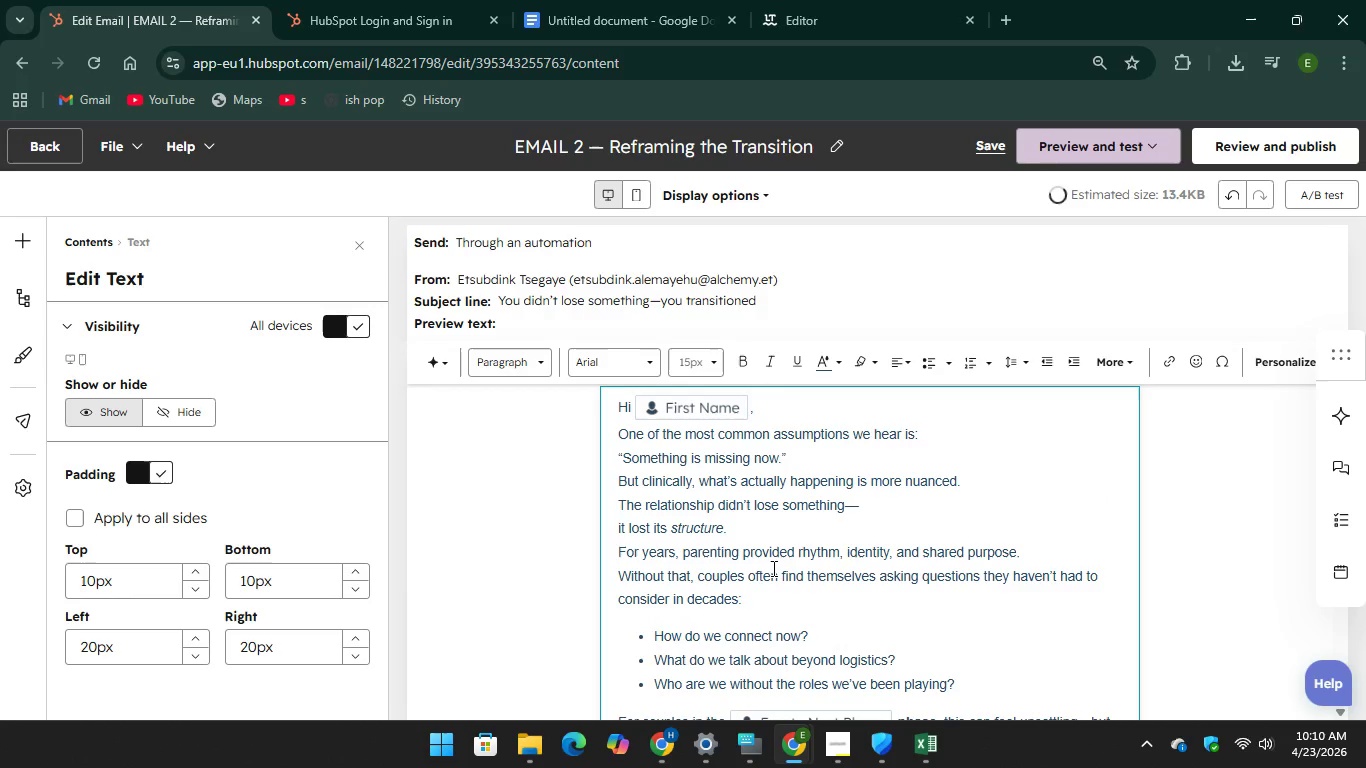 
scroll: coordinate [813, 575], scroll_direction: down, amount: 3.0
 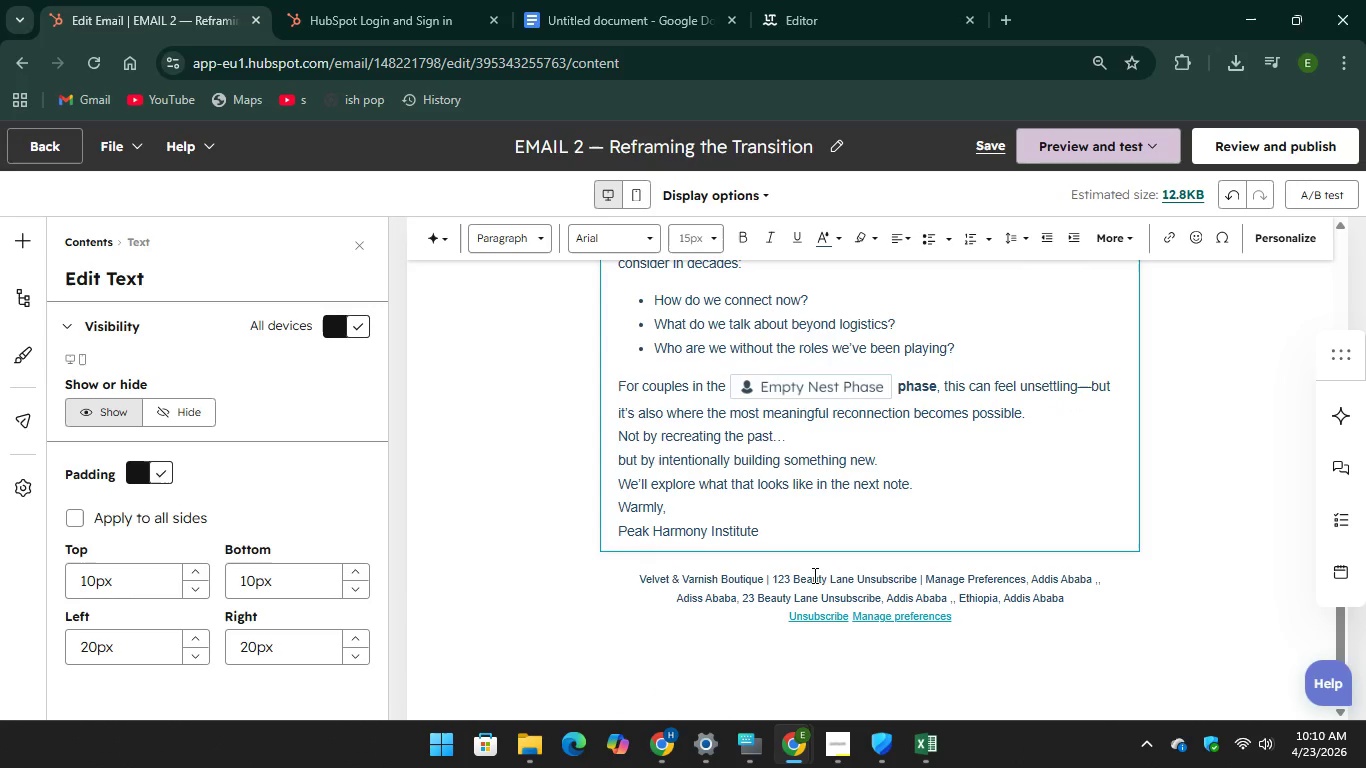 
scroll: coordinate [813, 575], scroll_direction: up, amount: 5.0
 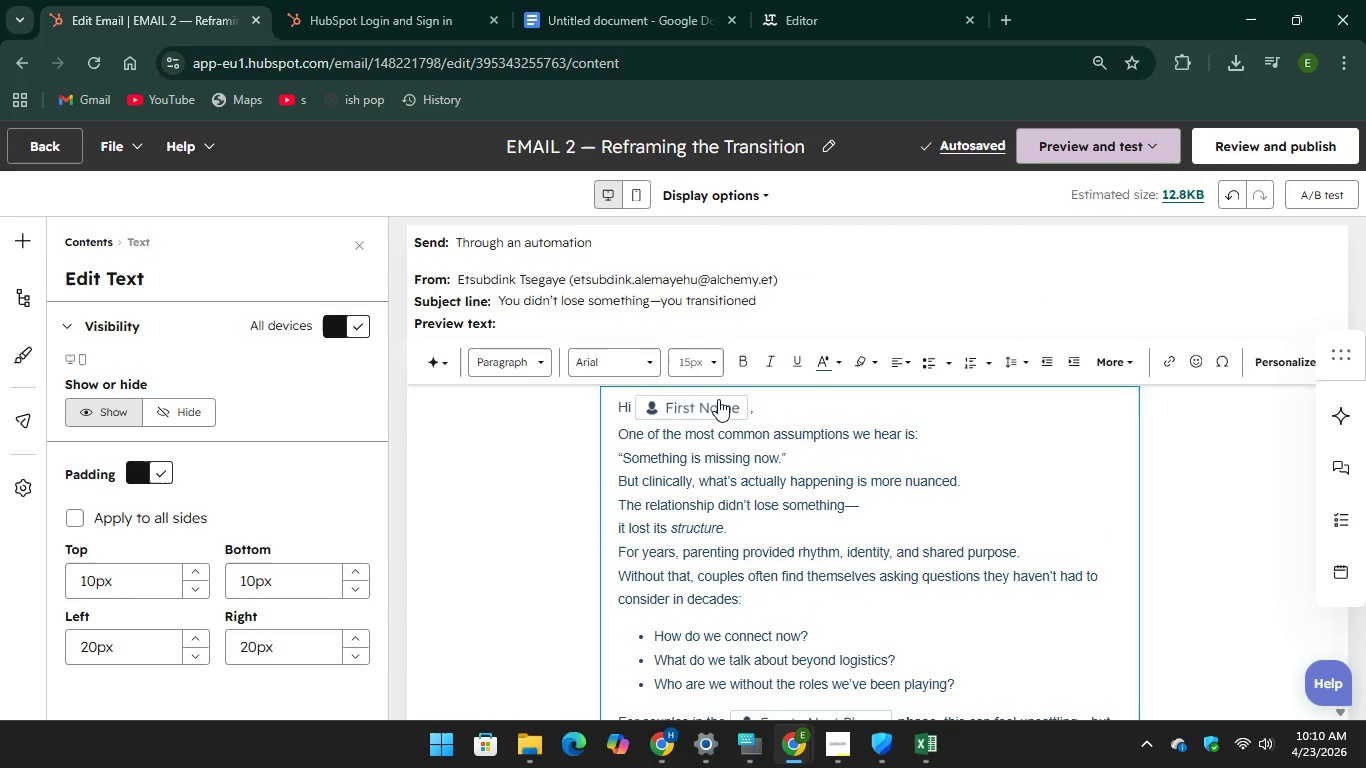 
left_click([718, 399])
 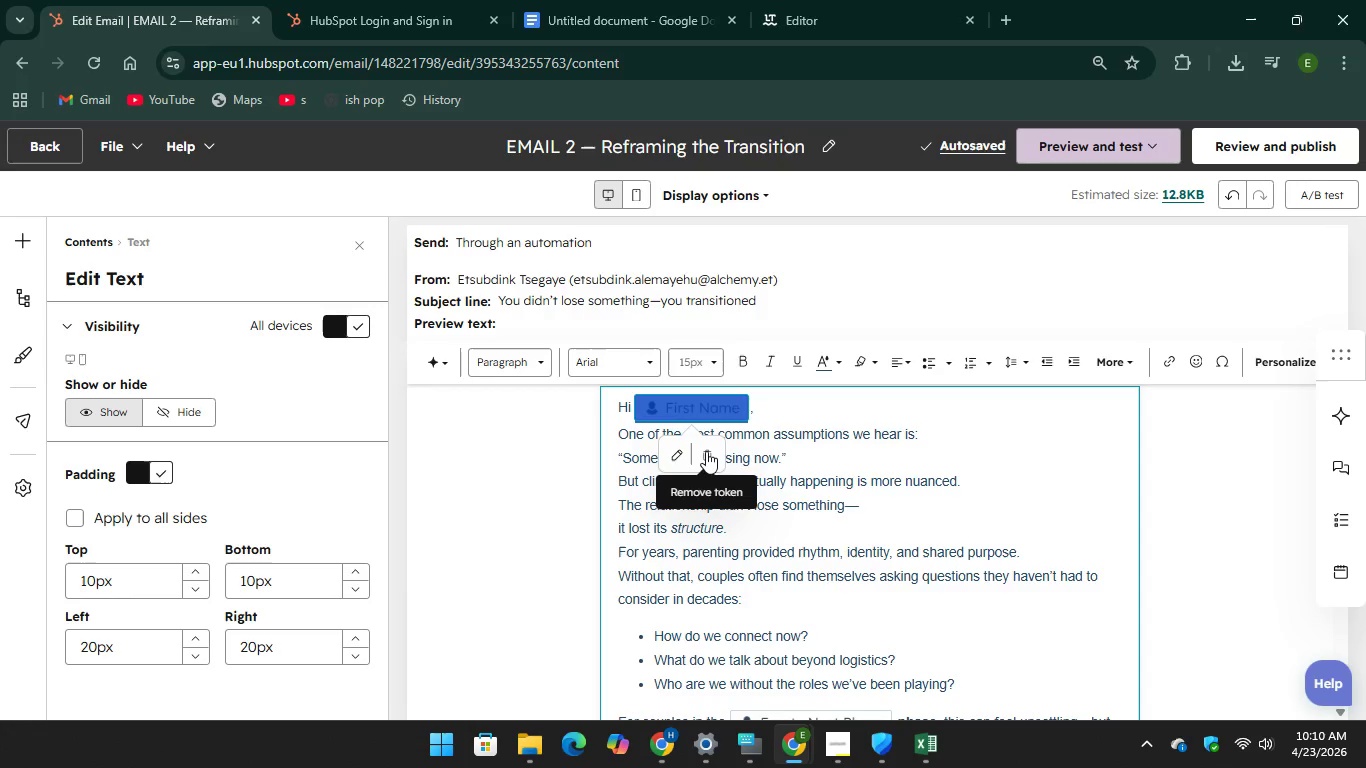 
left_click([706, 450])
 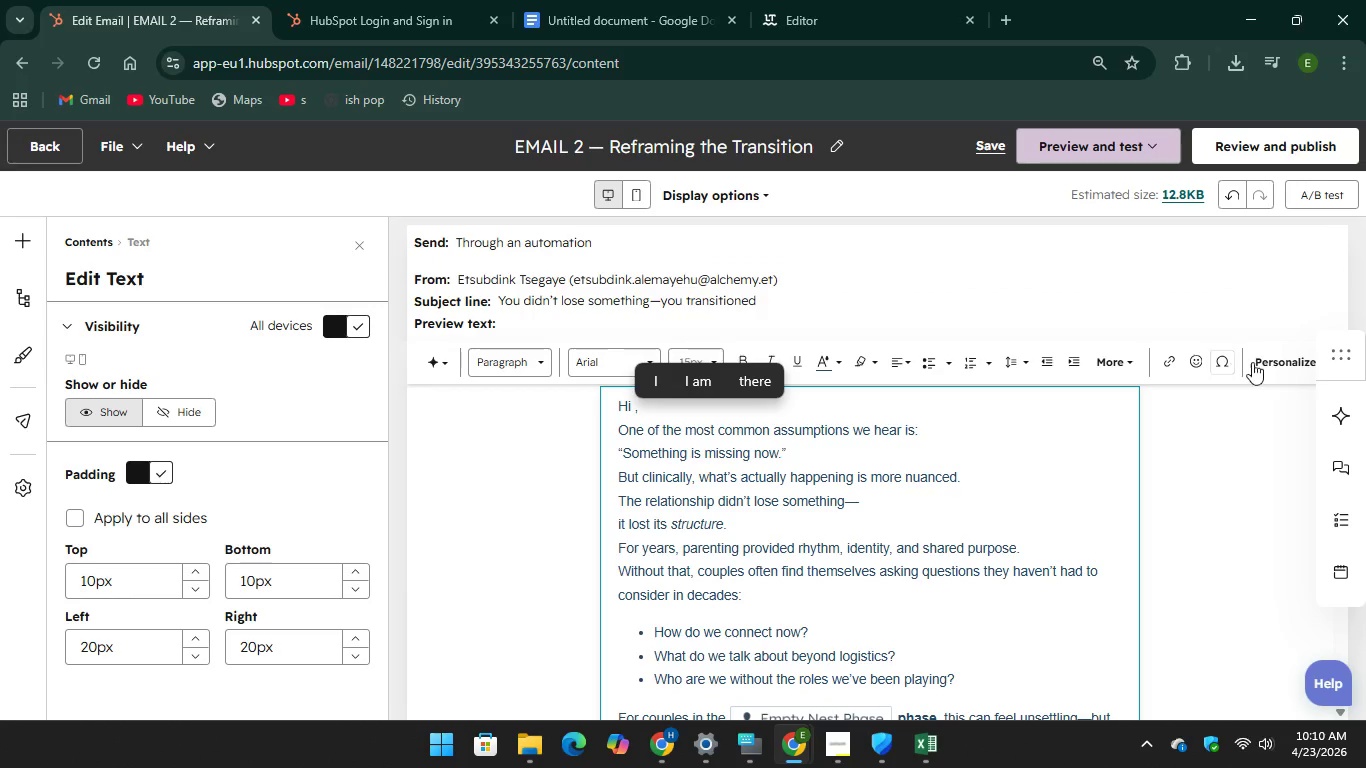 
left_click([1276, 360])
 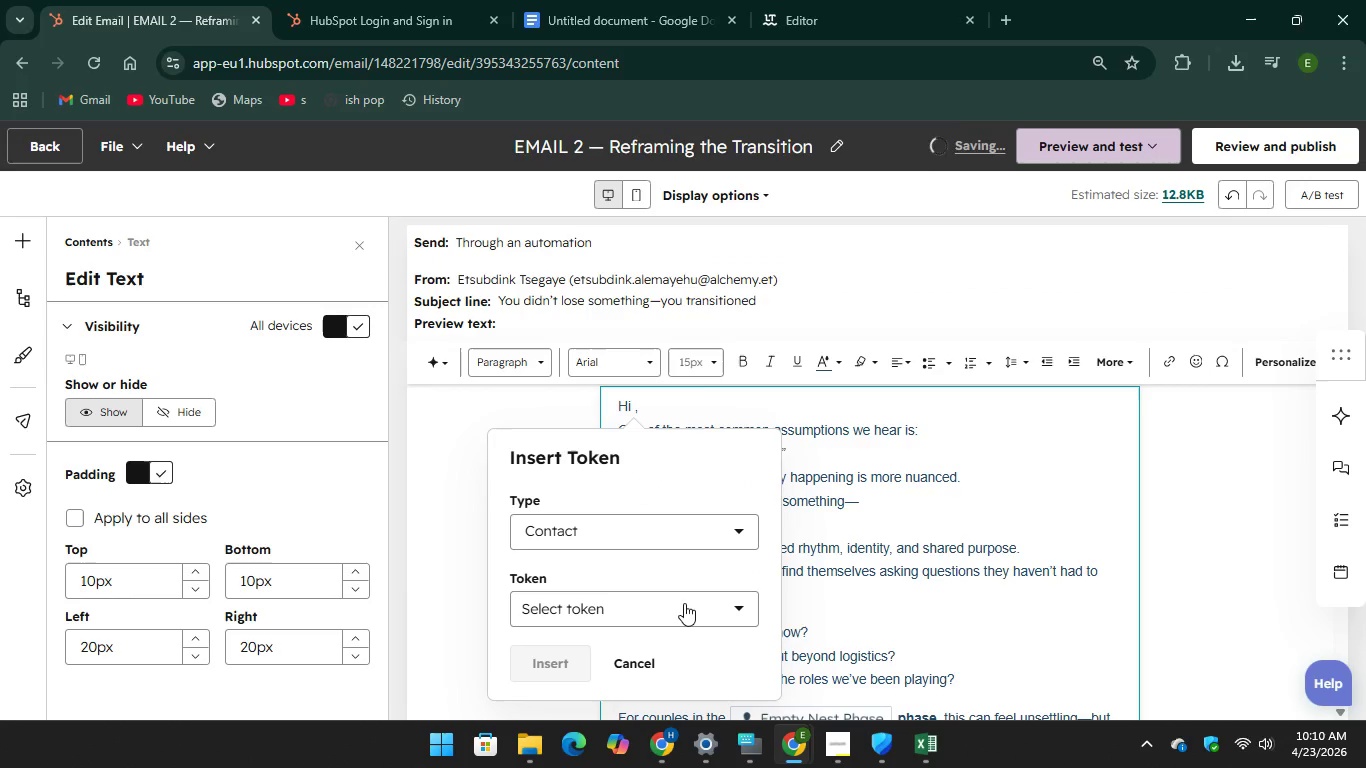 
left_click([684, 602])
 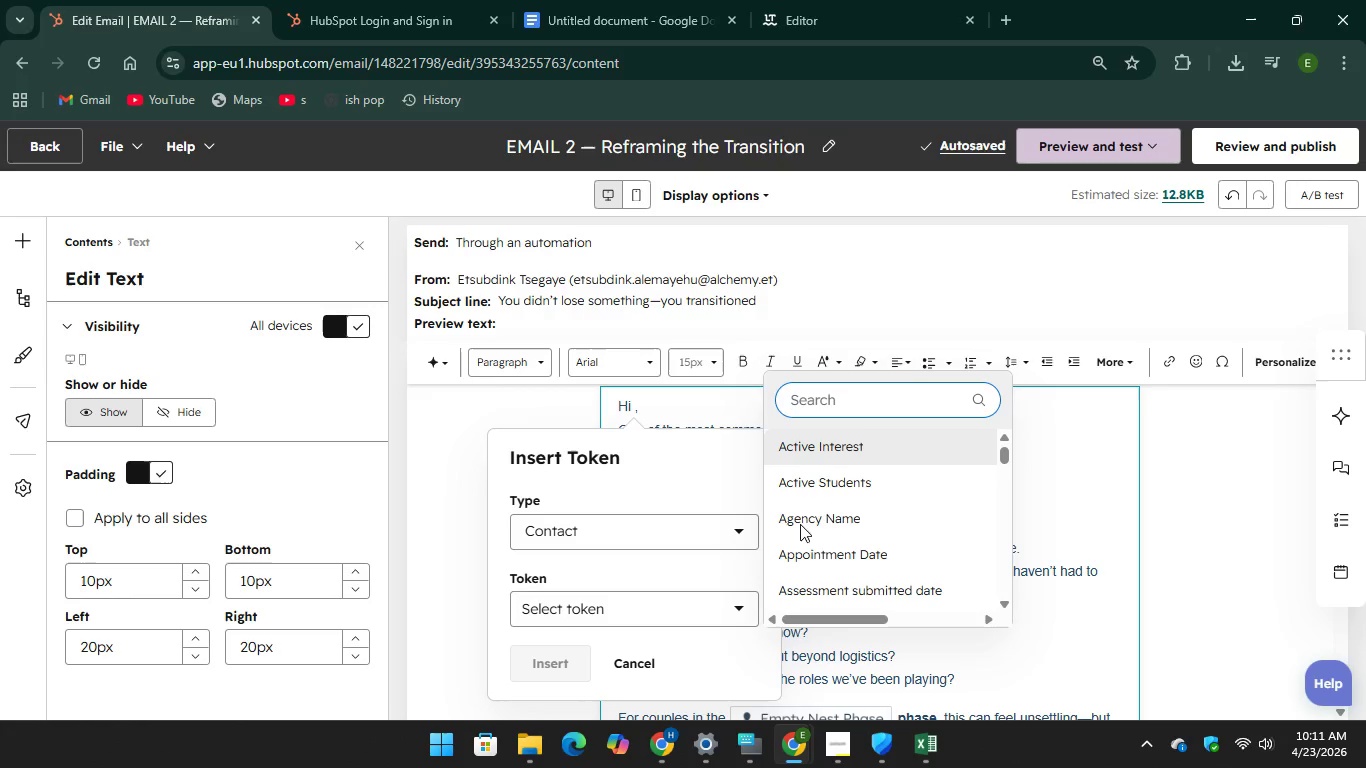 
scroll: coordinate [837, 486], scroll_direction: down, amount: 4.0
 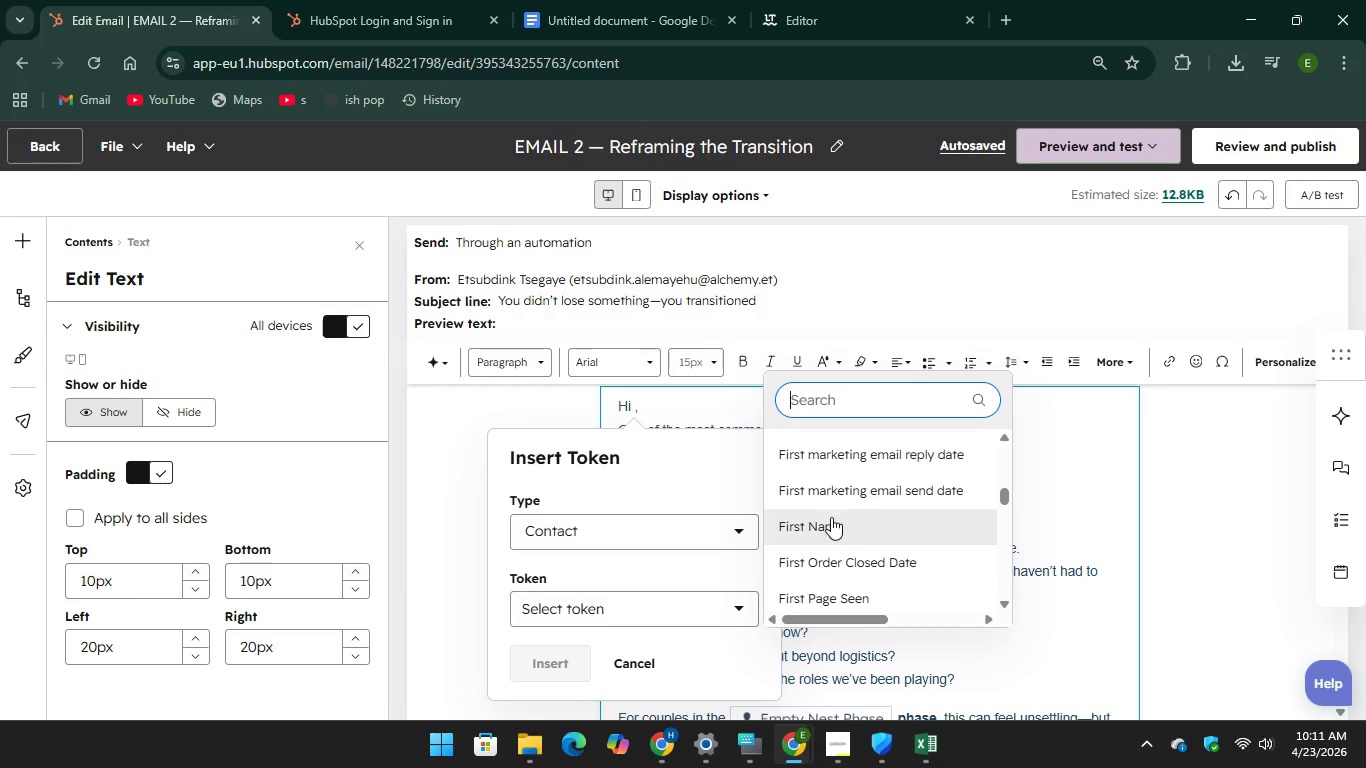 
left_click([831, 518])
 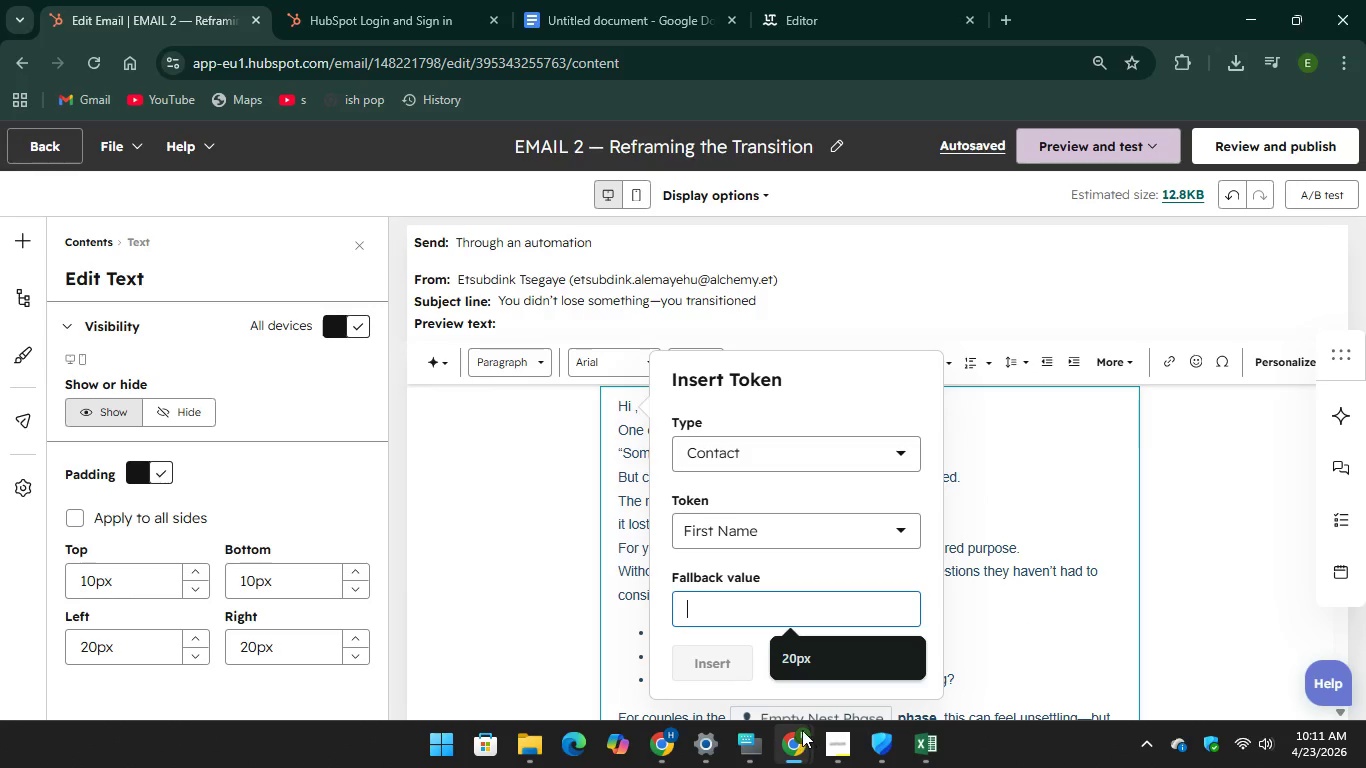 
left_click([735, 737])
 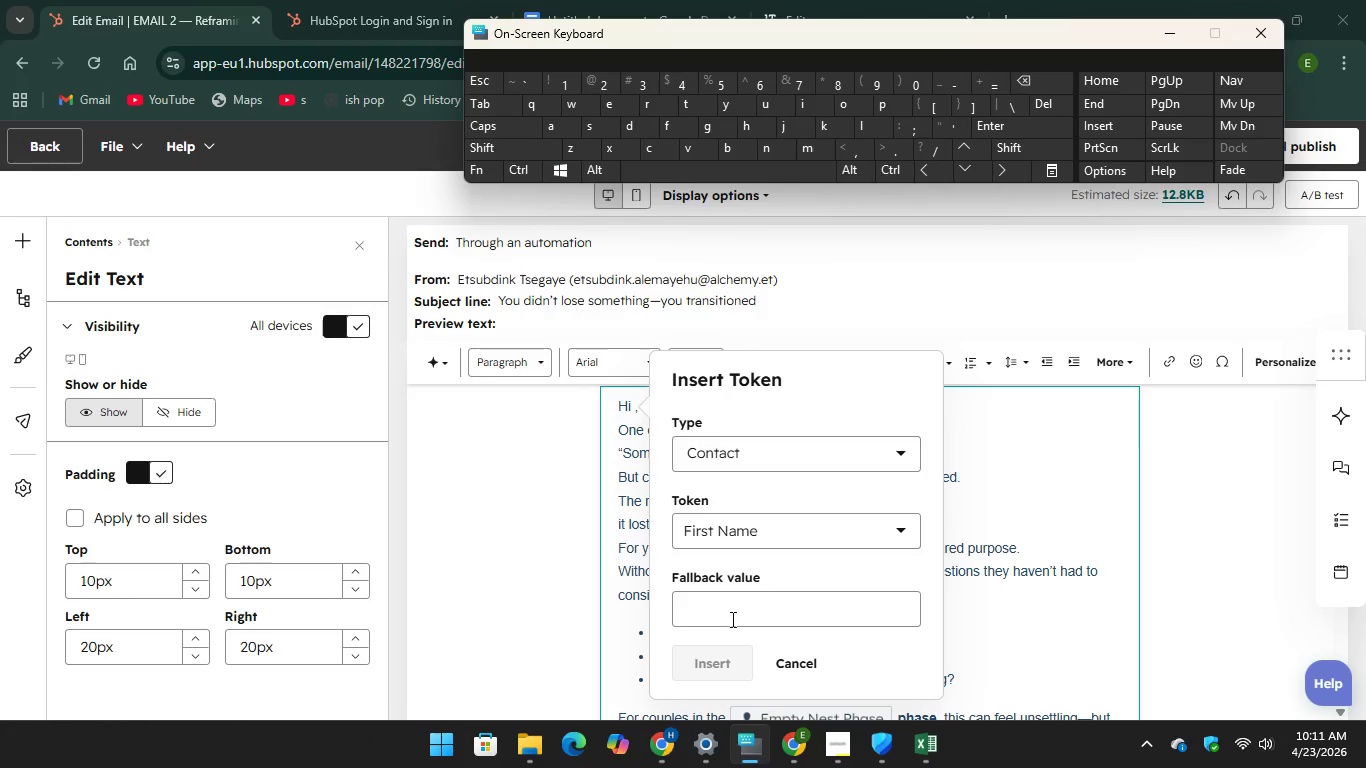 
left_click([724, 610])
 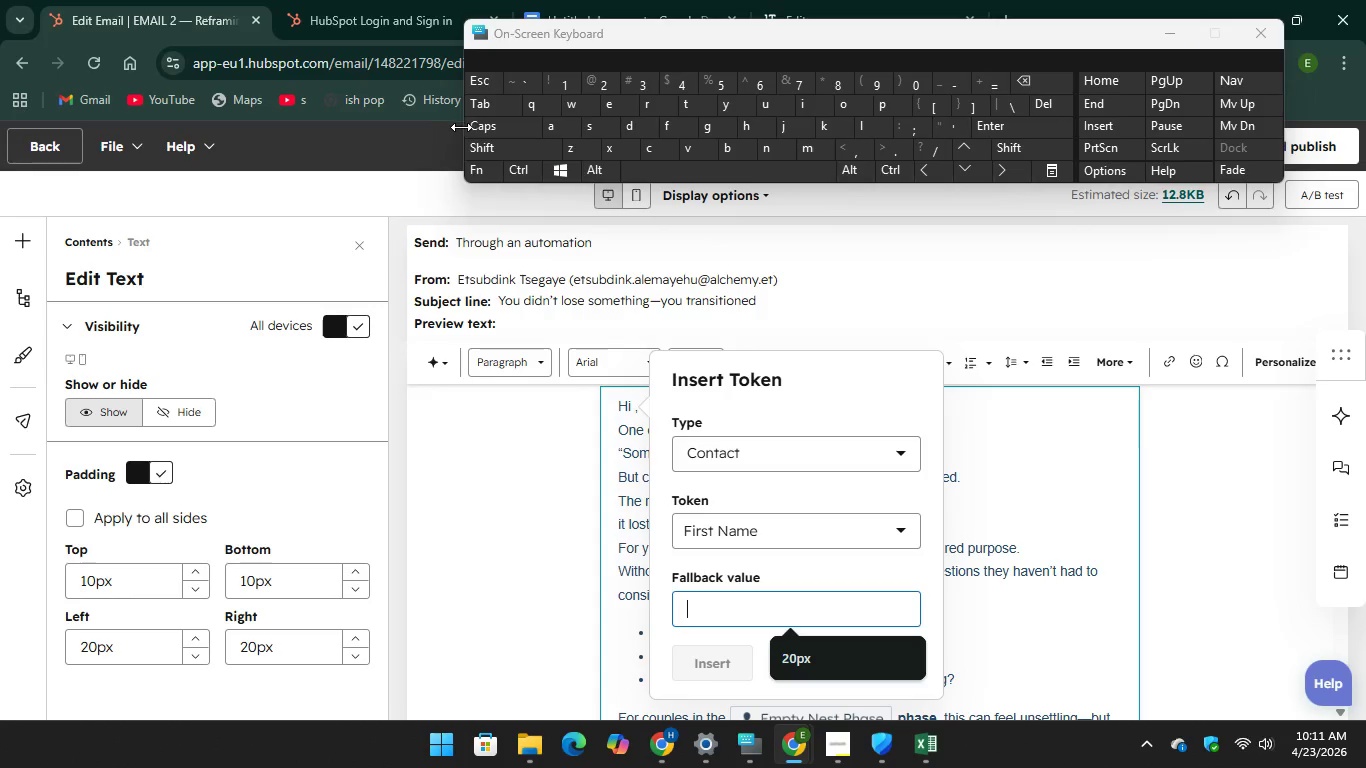 
key(CapsLock)
 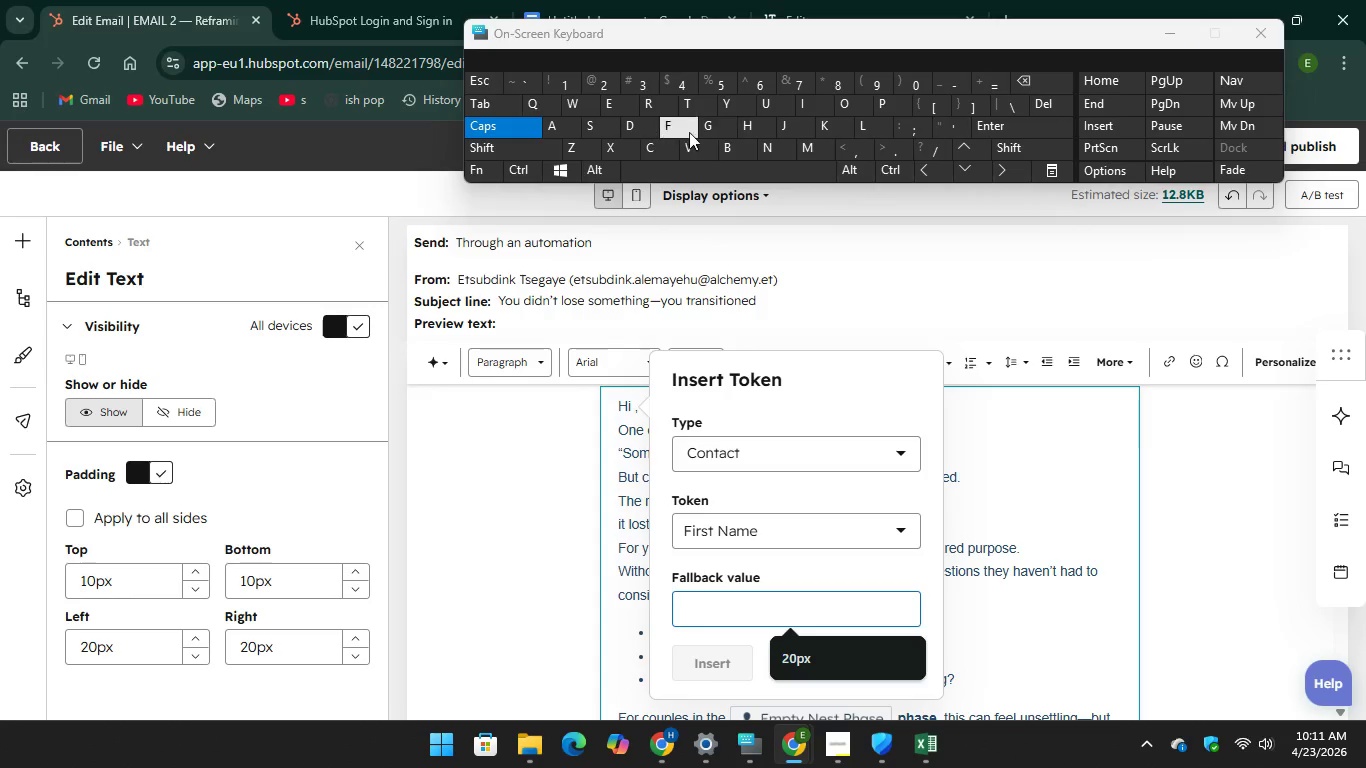 
key(F)
 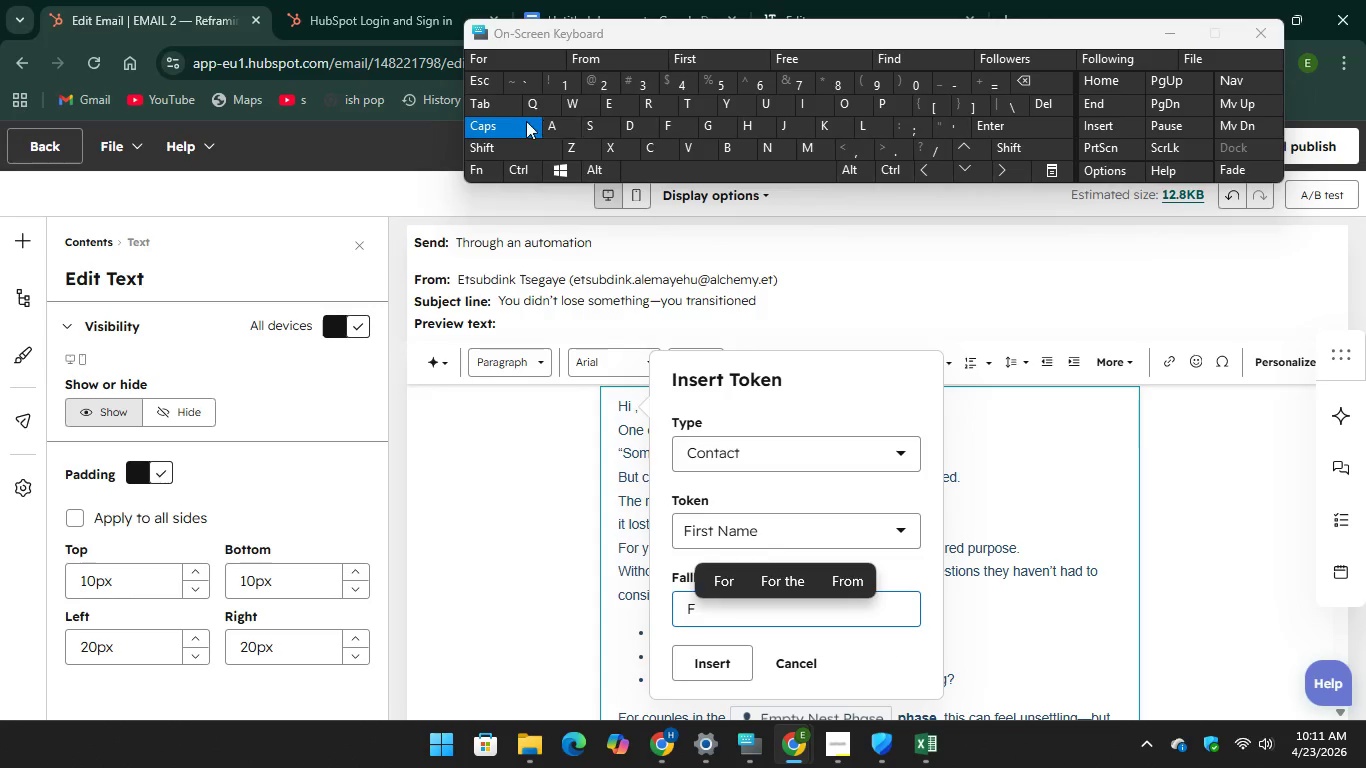 
hold_key(key=CapsLock, duration=2.41)
 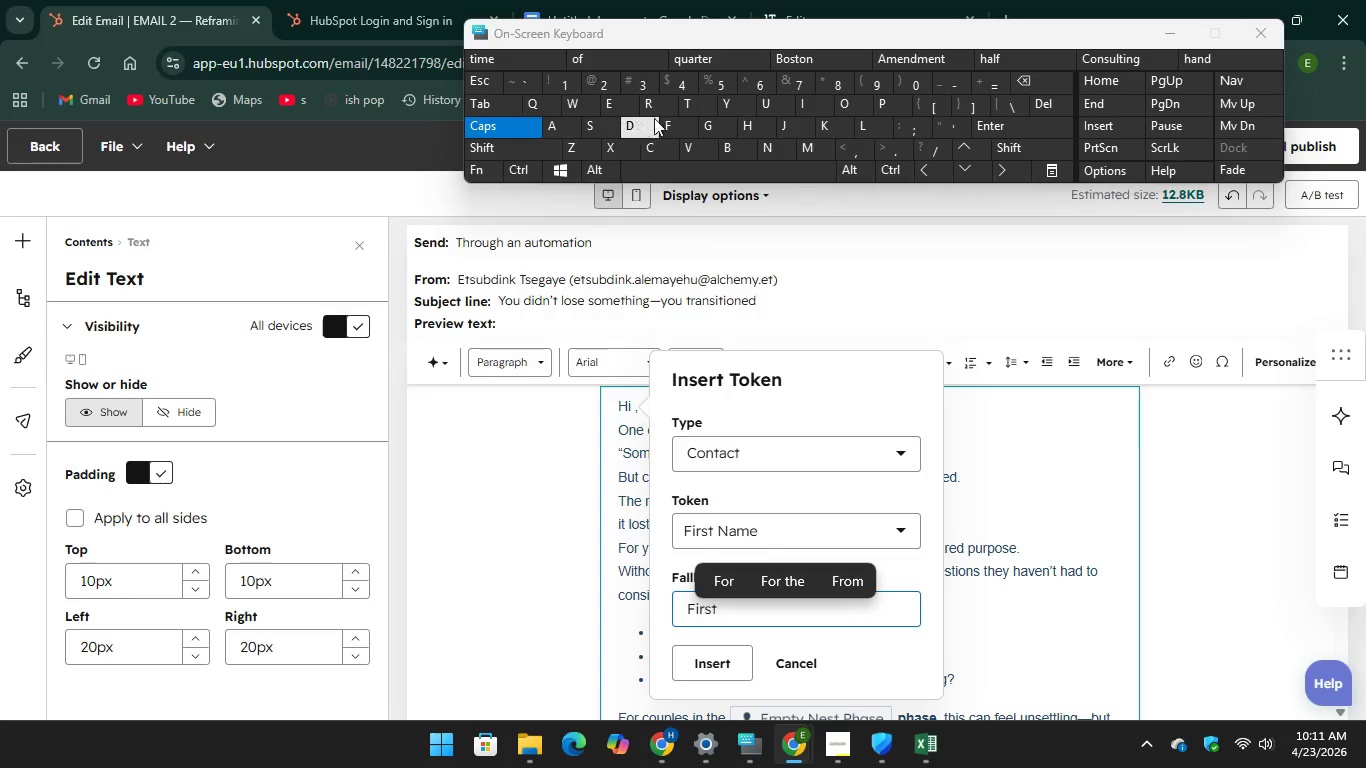 
key(Unknown)
 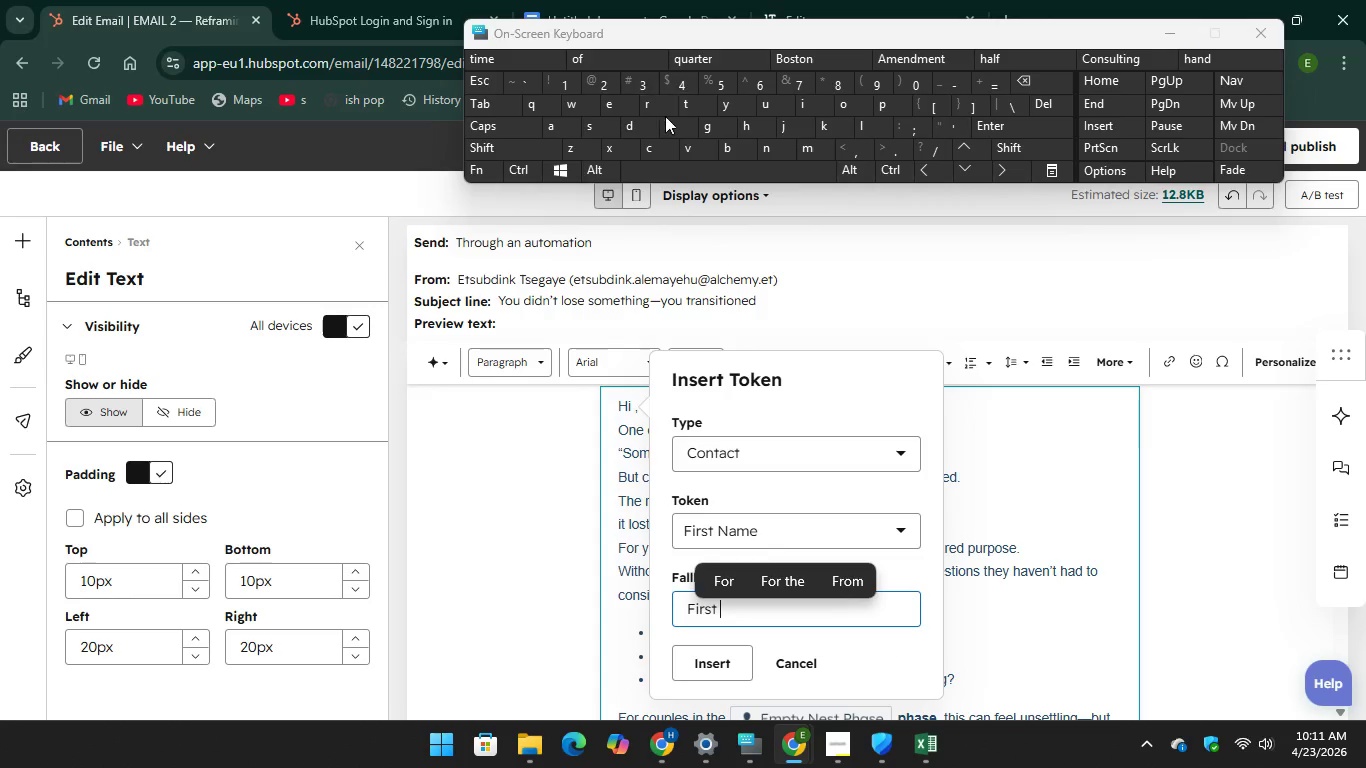 
key(Unknown)
 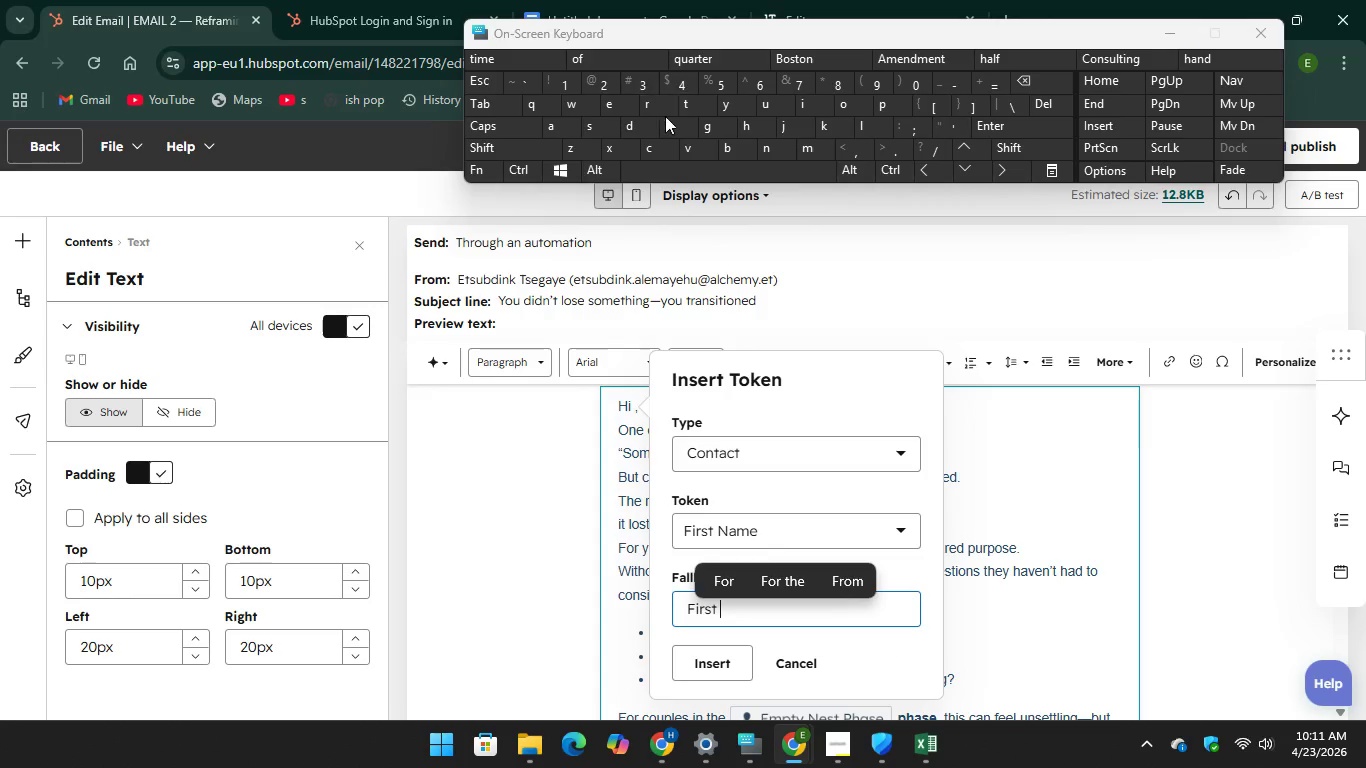 
key(Unknown)
 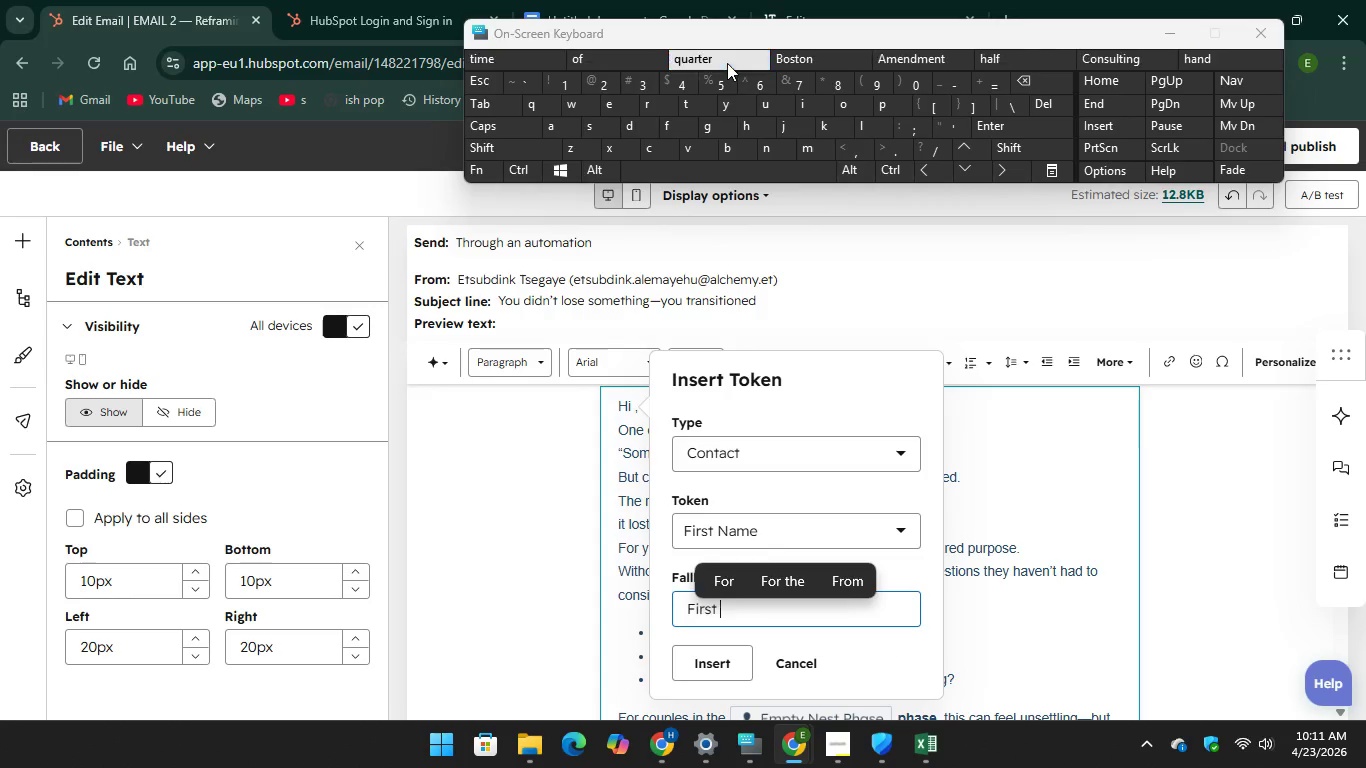 
key(Unknown)
 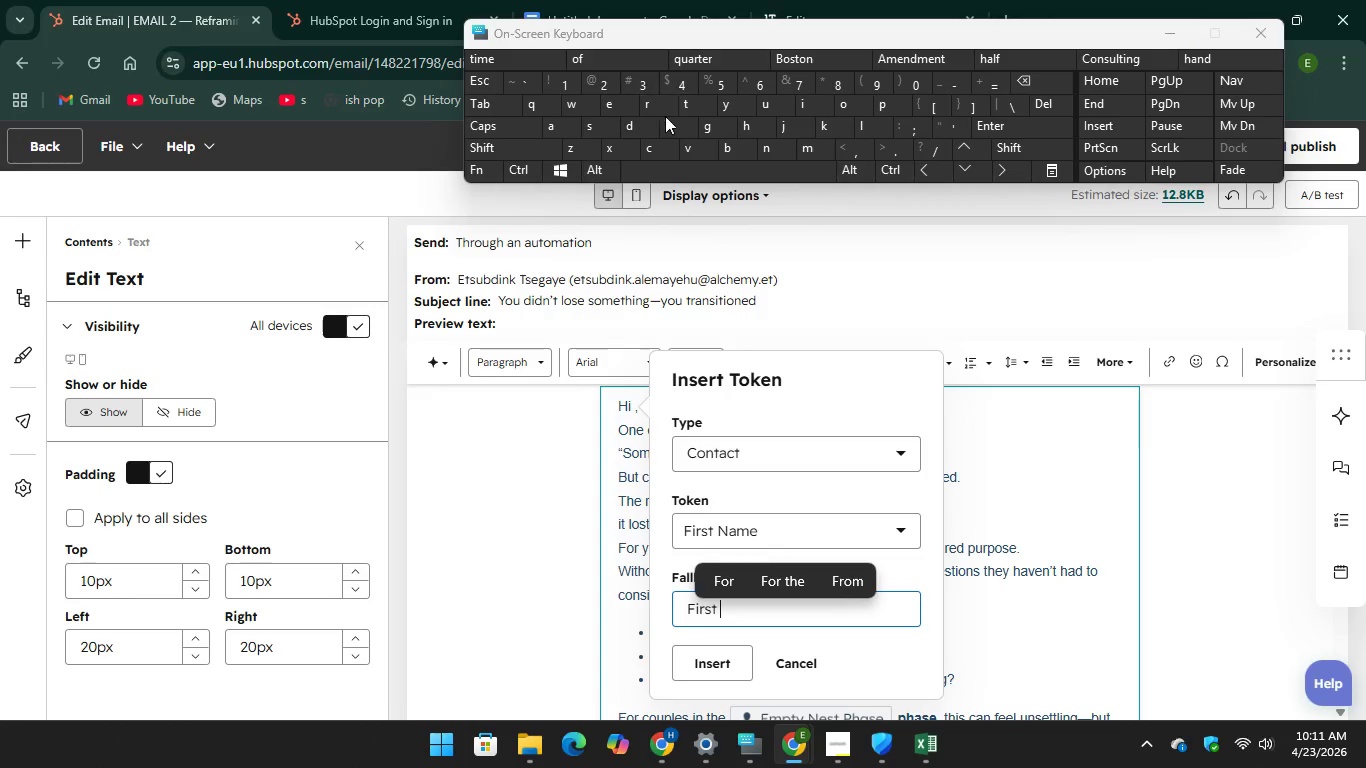 
key(Unknown)
 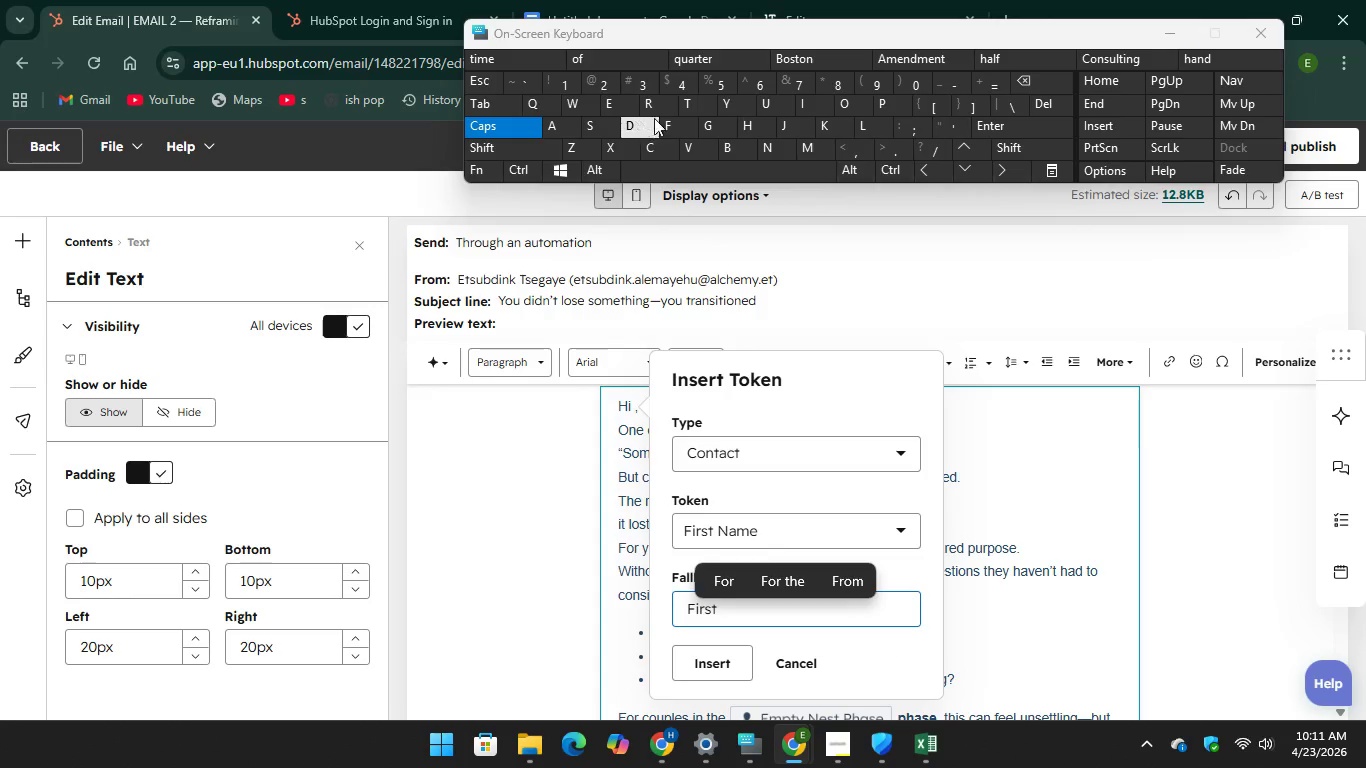 
key(N)
 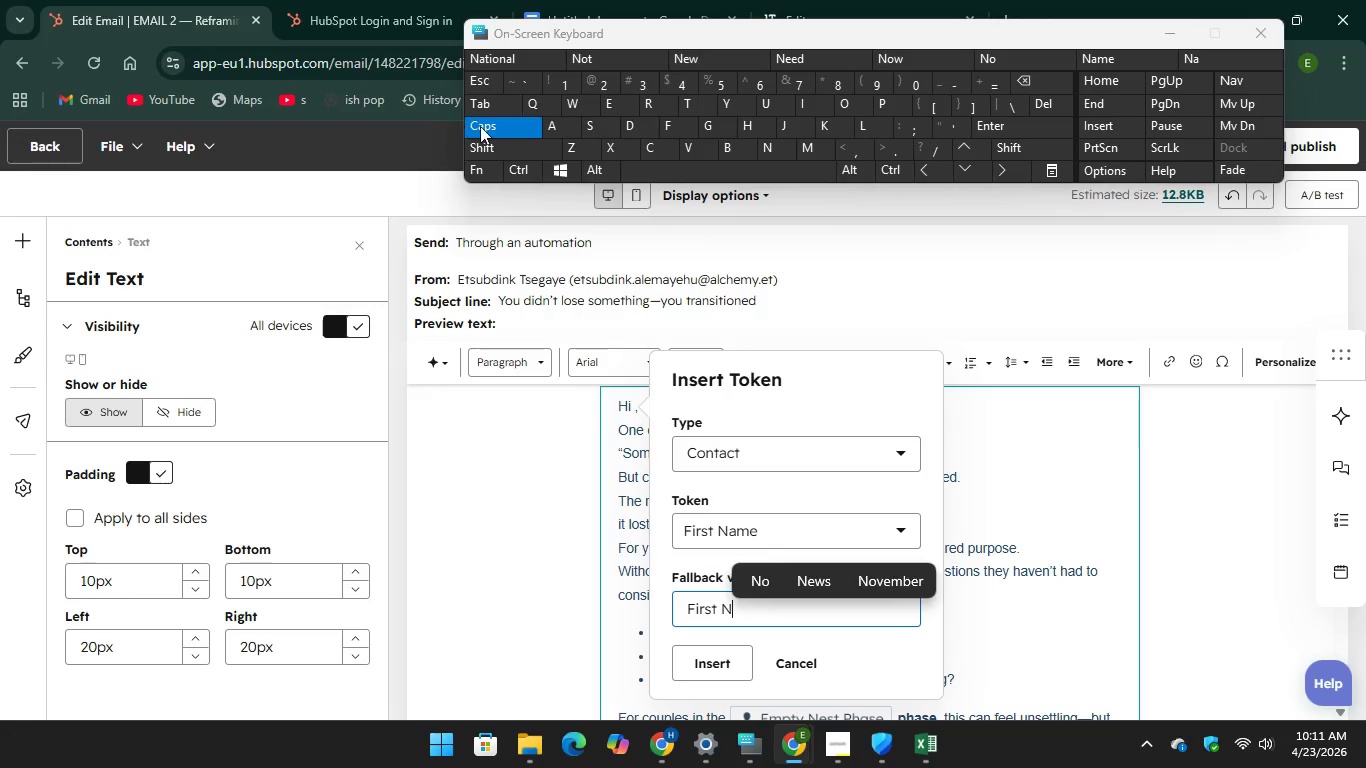 
key(CapsLock)
 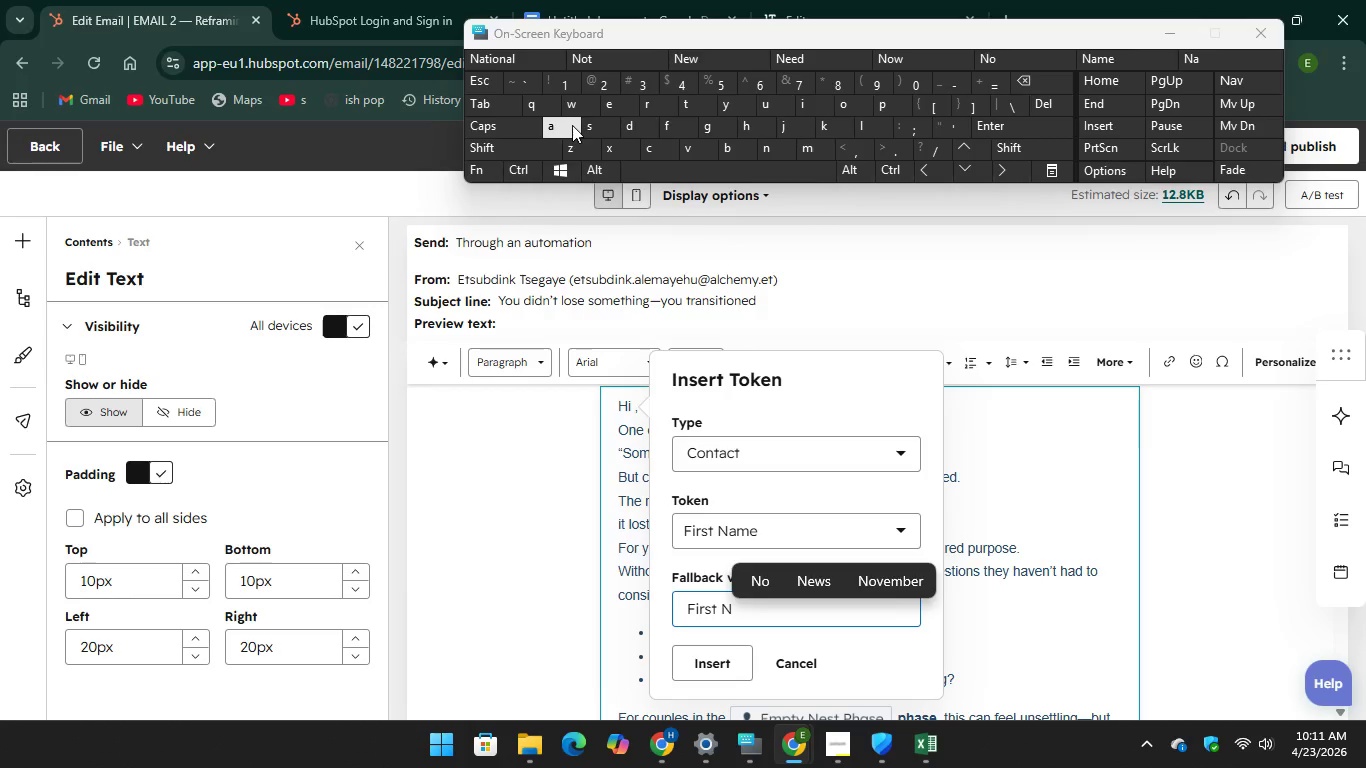 
key(A)
 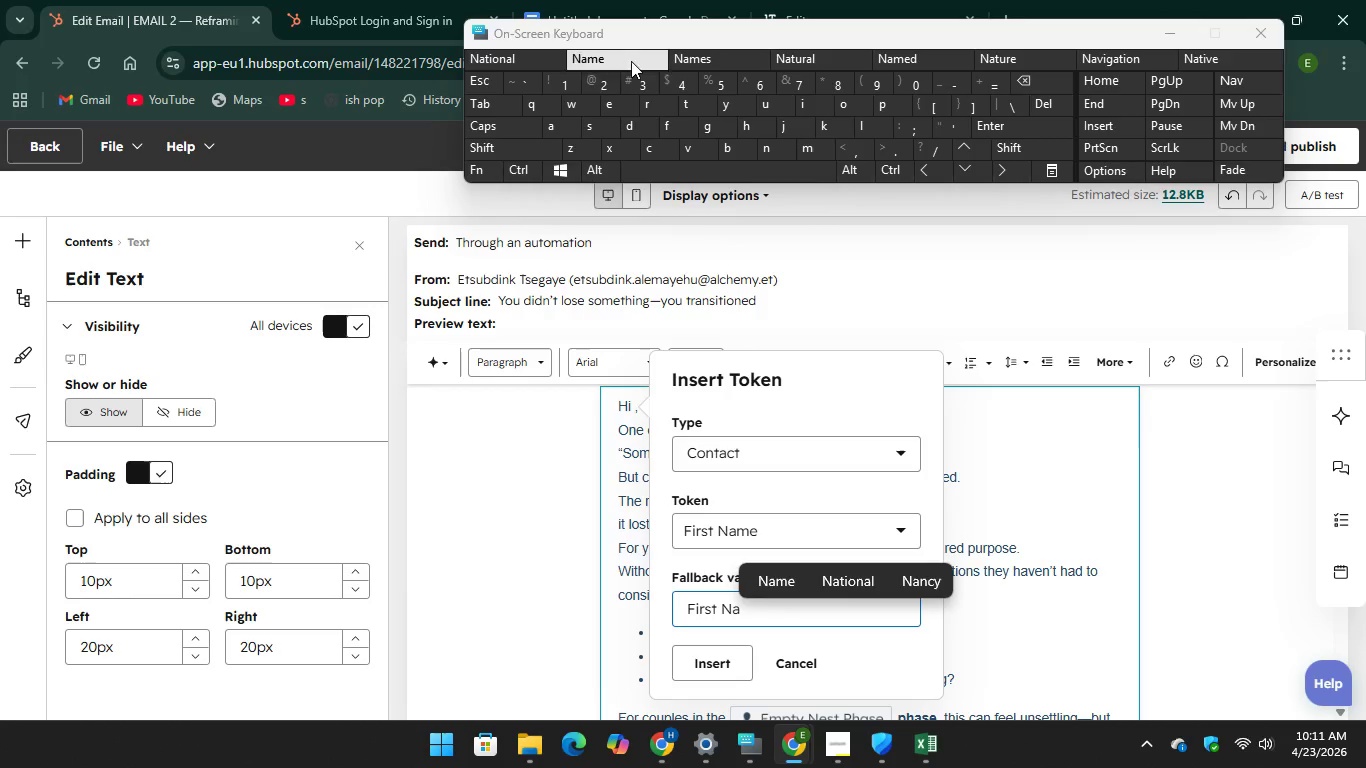 
key(Unknown)
 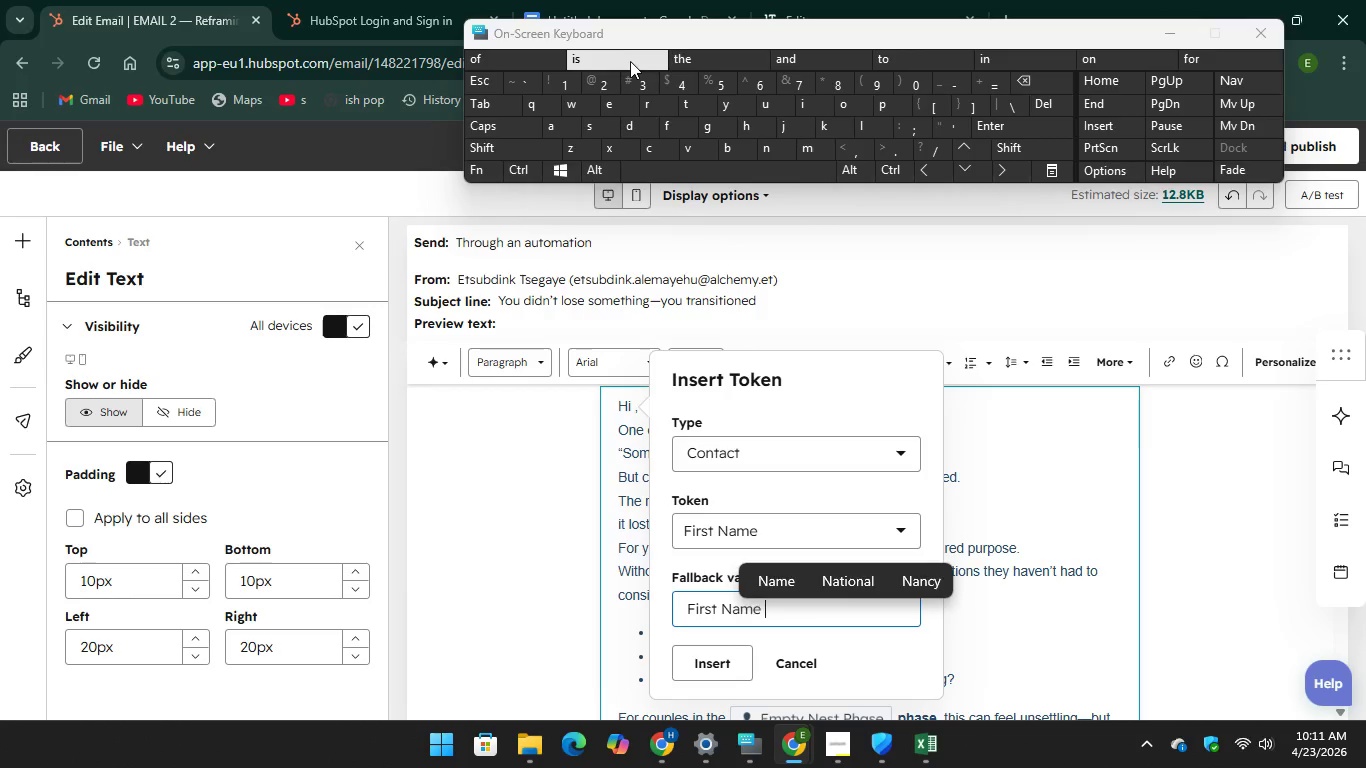 
left_click([714, 664])
 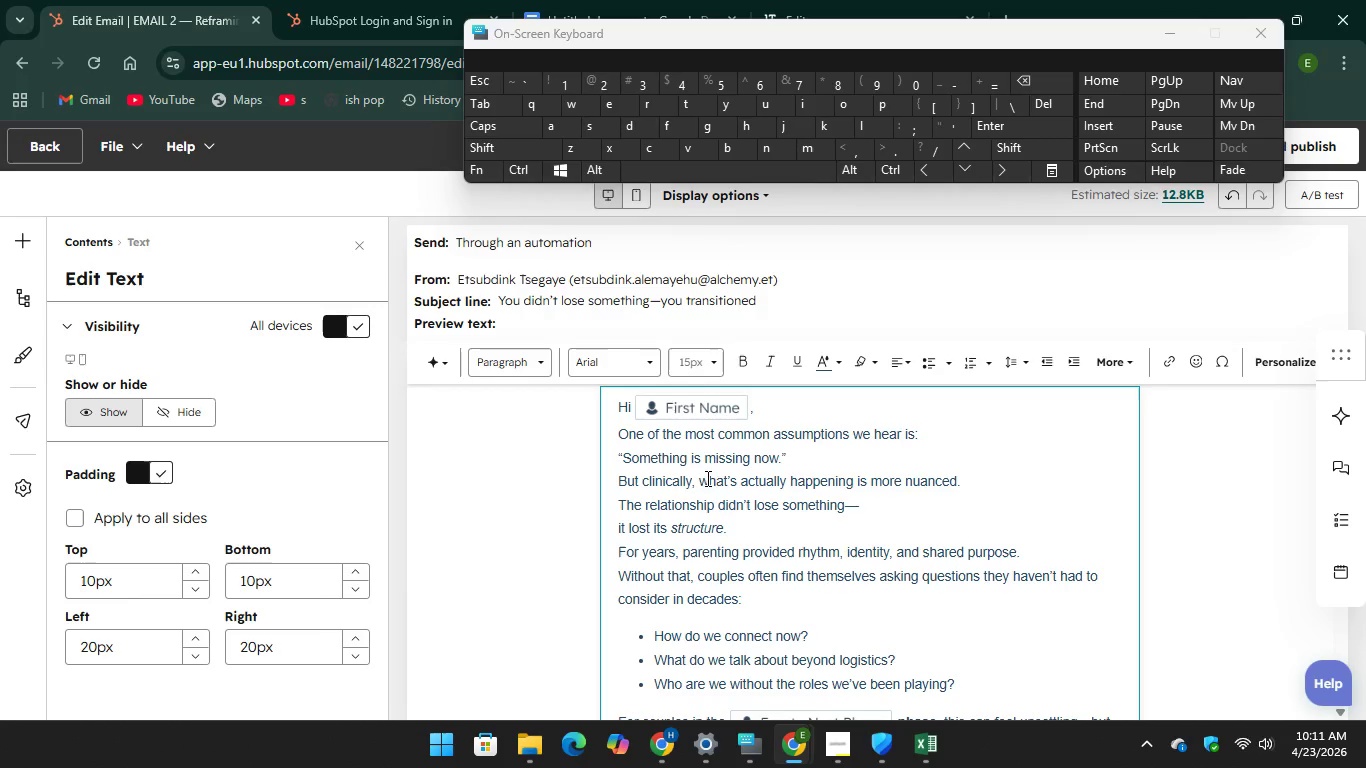 
wait(12.05)
 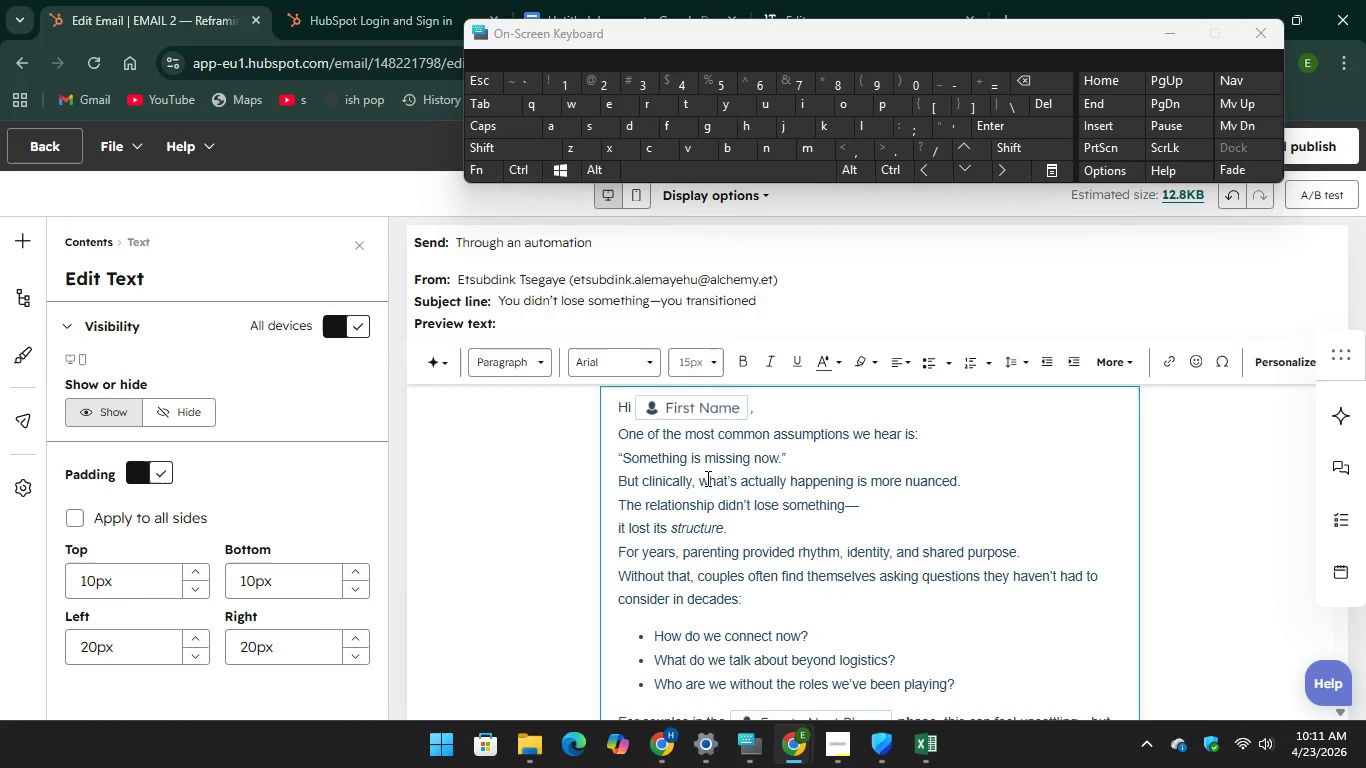 
scroll: coordinate [714, 522], scroll_direction: down, amount: 2.0
 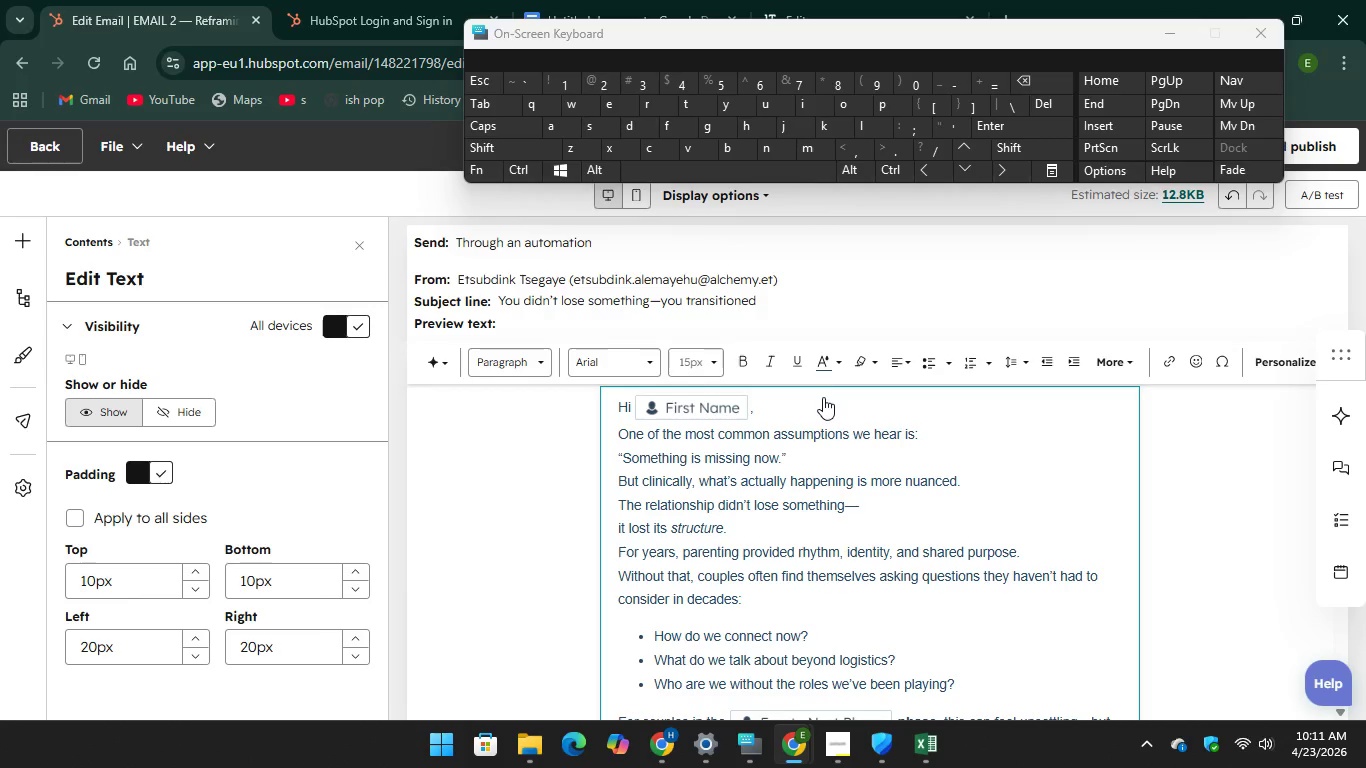 
left_click([825, 391])
 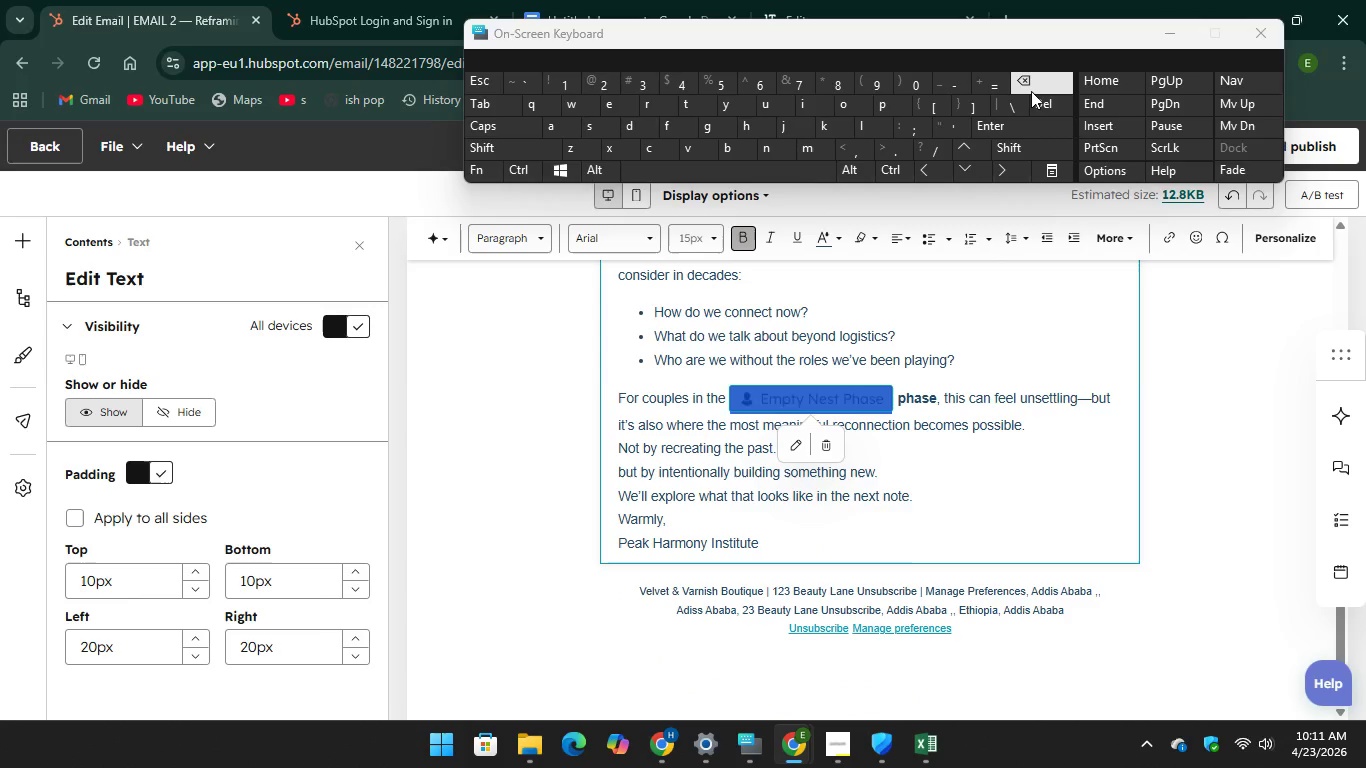 
key(Backspace)
 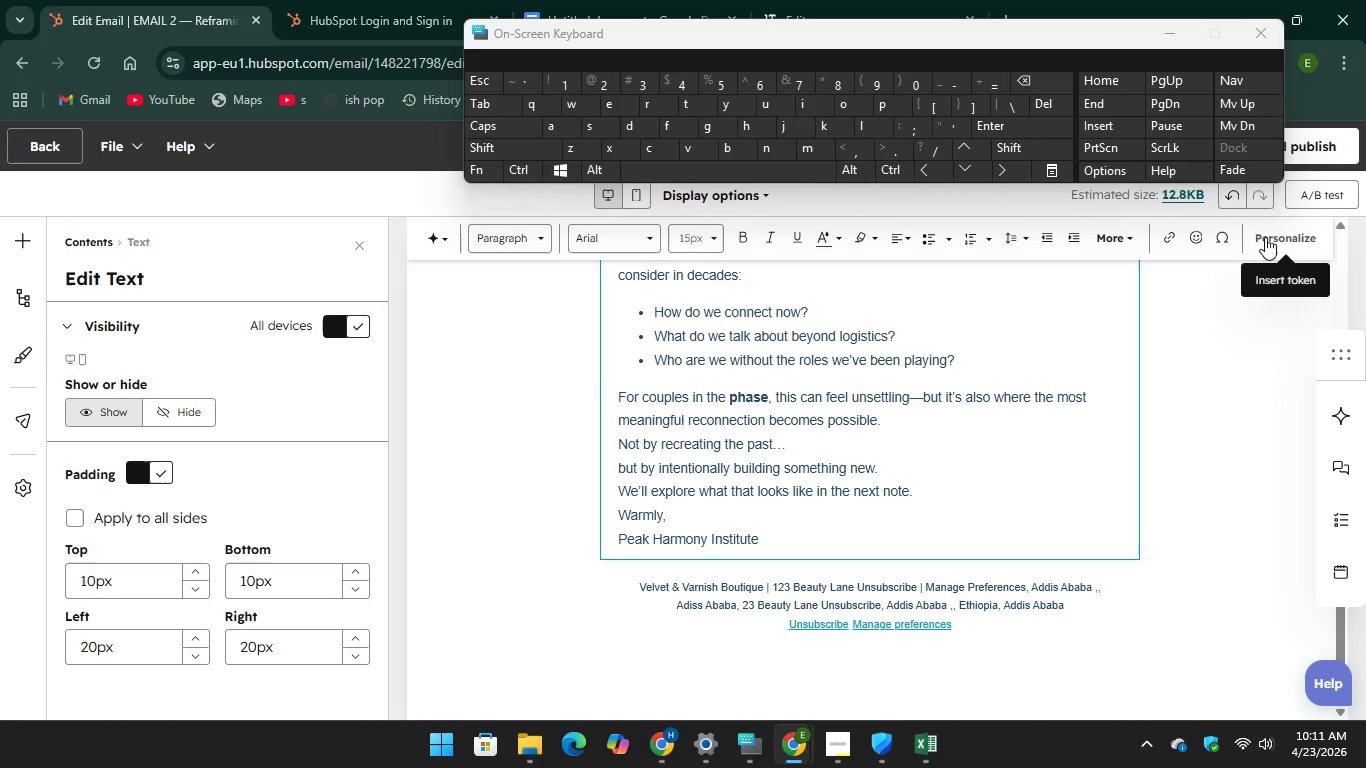 
left_click([1265, 236])
 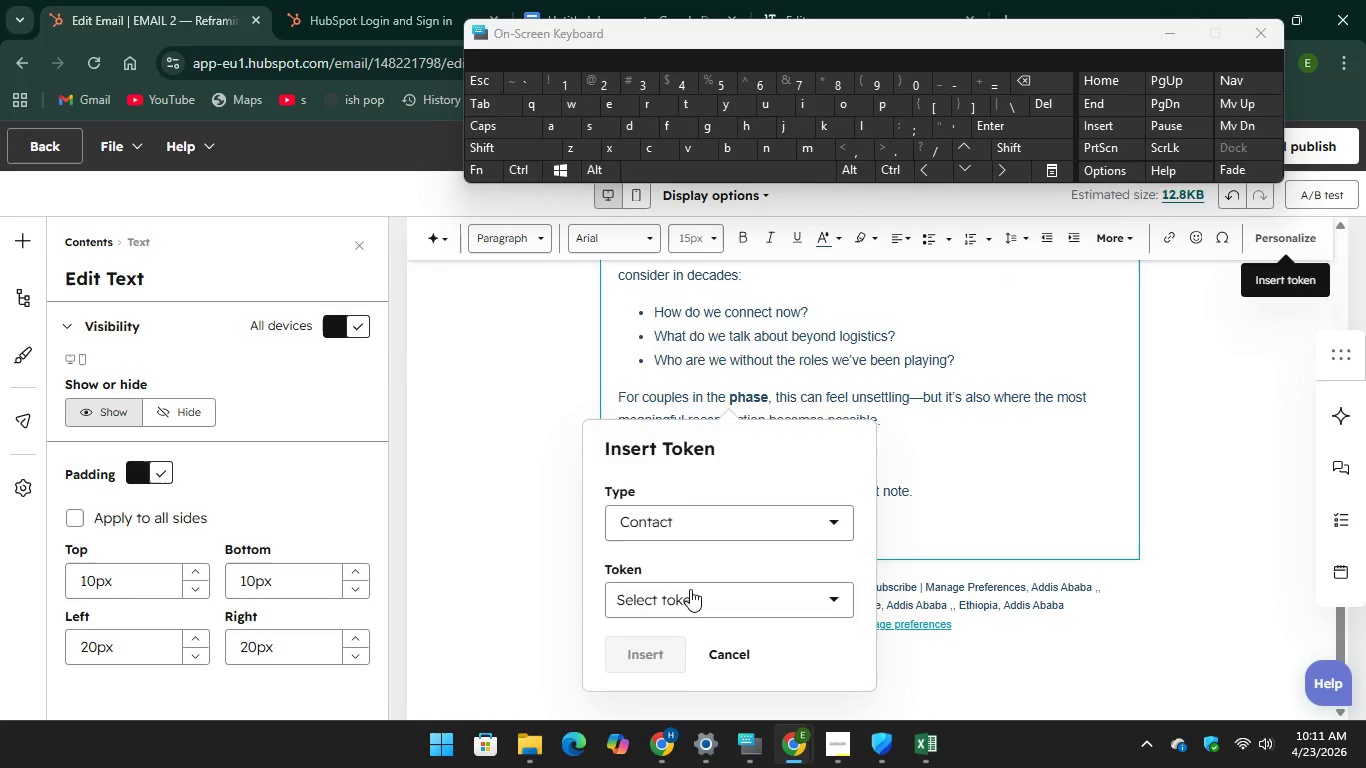 
scroll: coordinate [690, 445], scroll_direction: down, amount: 29.0
 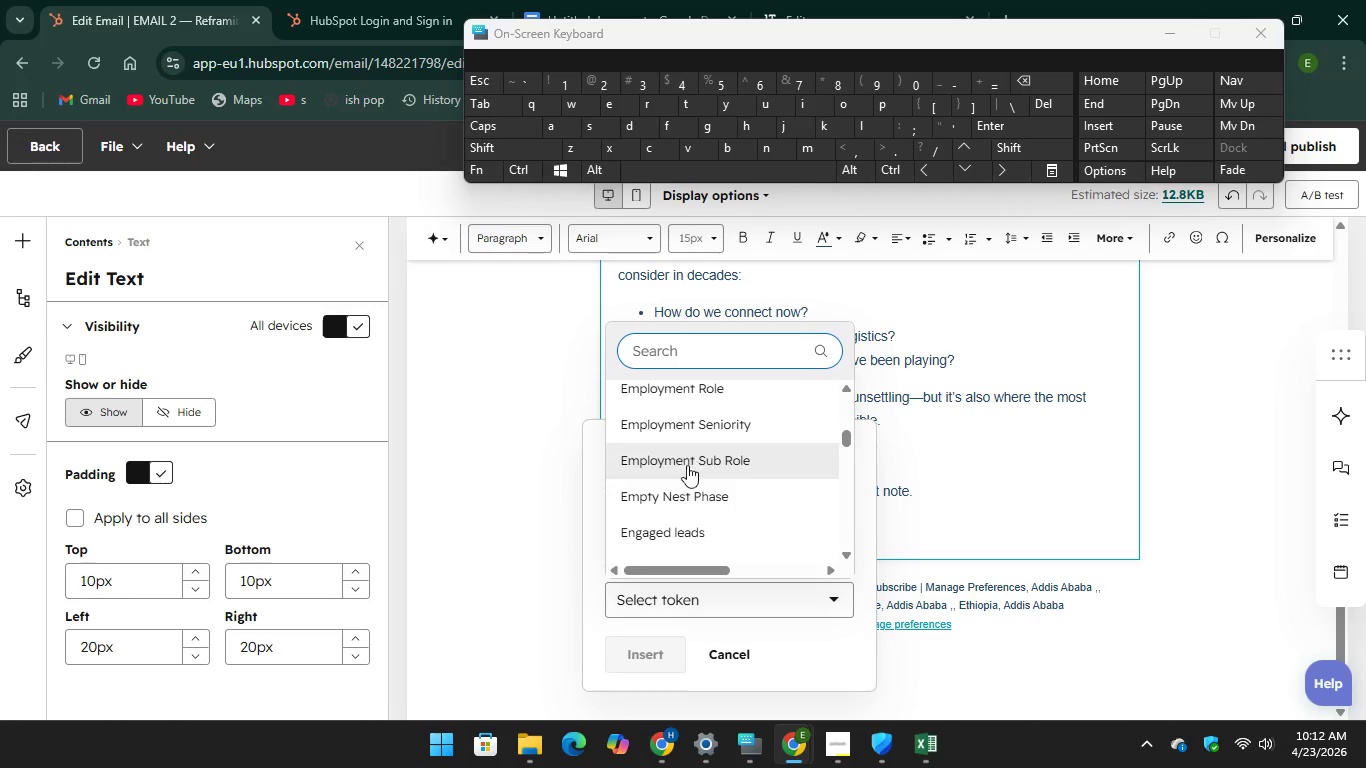 
left_click([684, 481])
 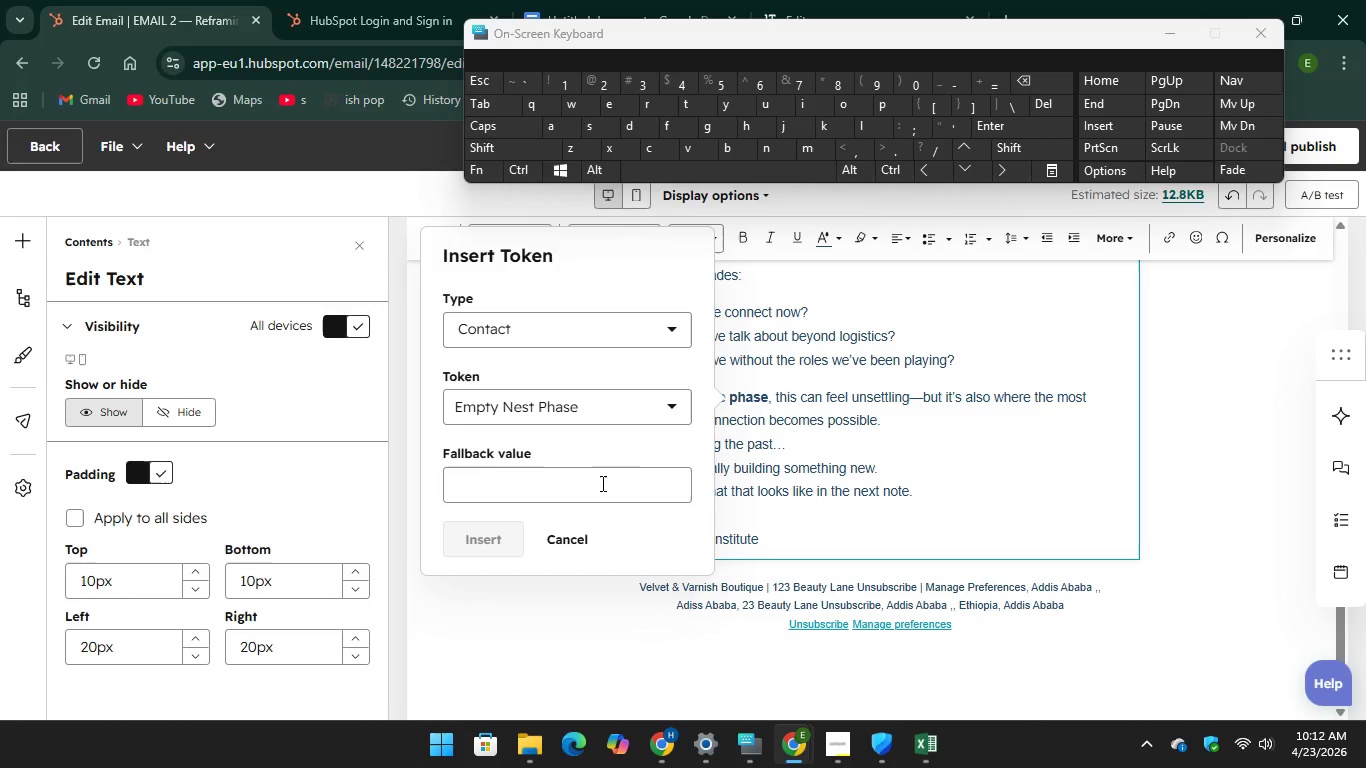 
left_click([494, 485])
 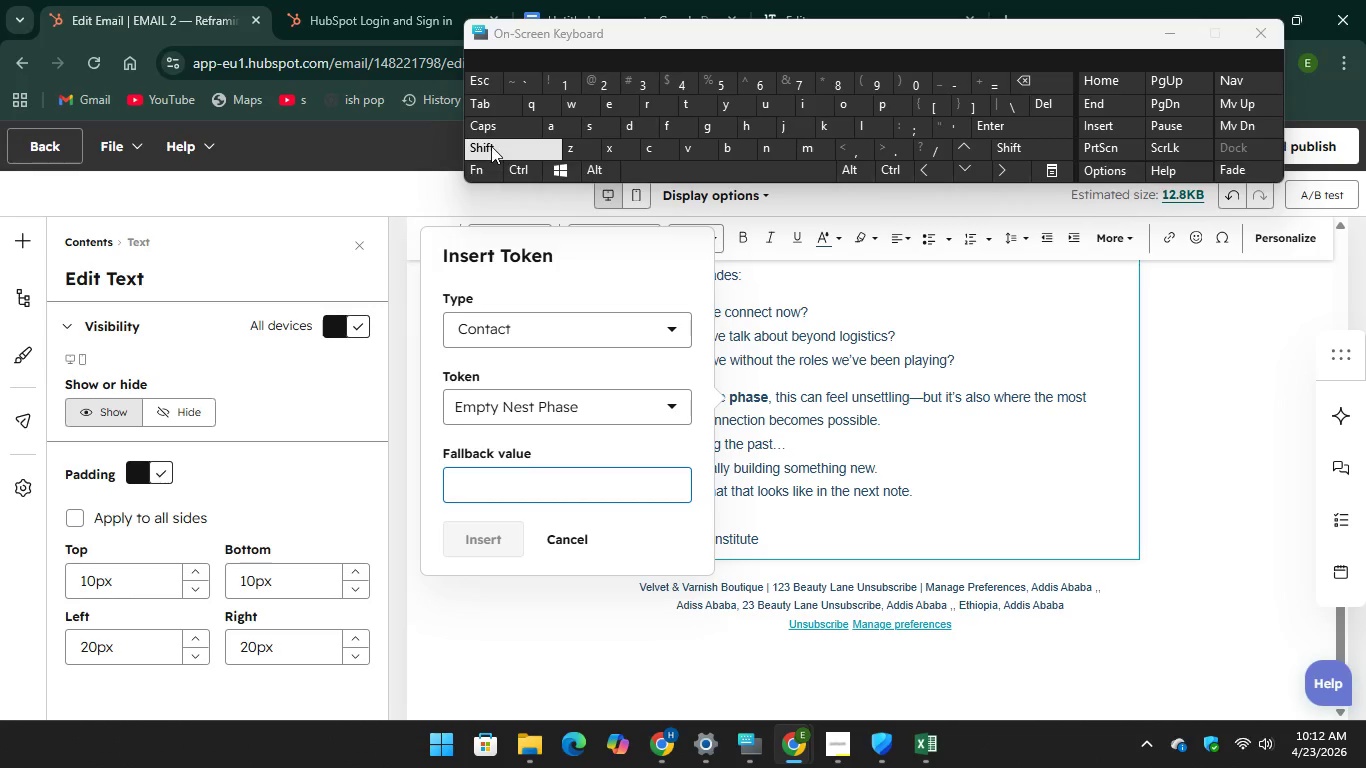 
type(Emp)
 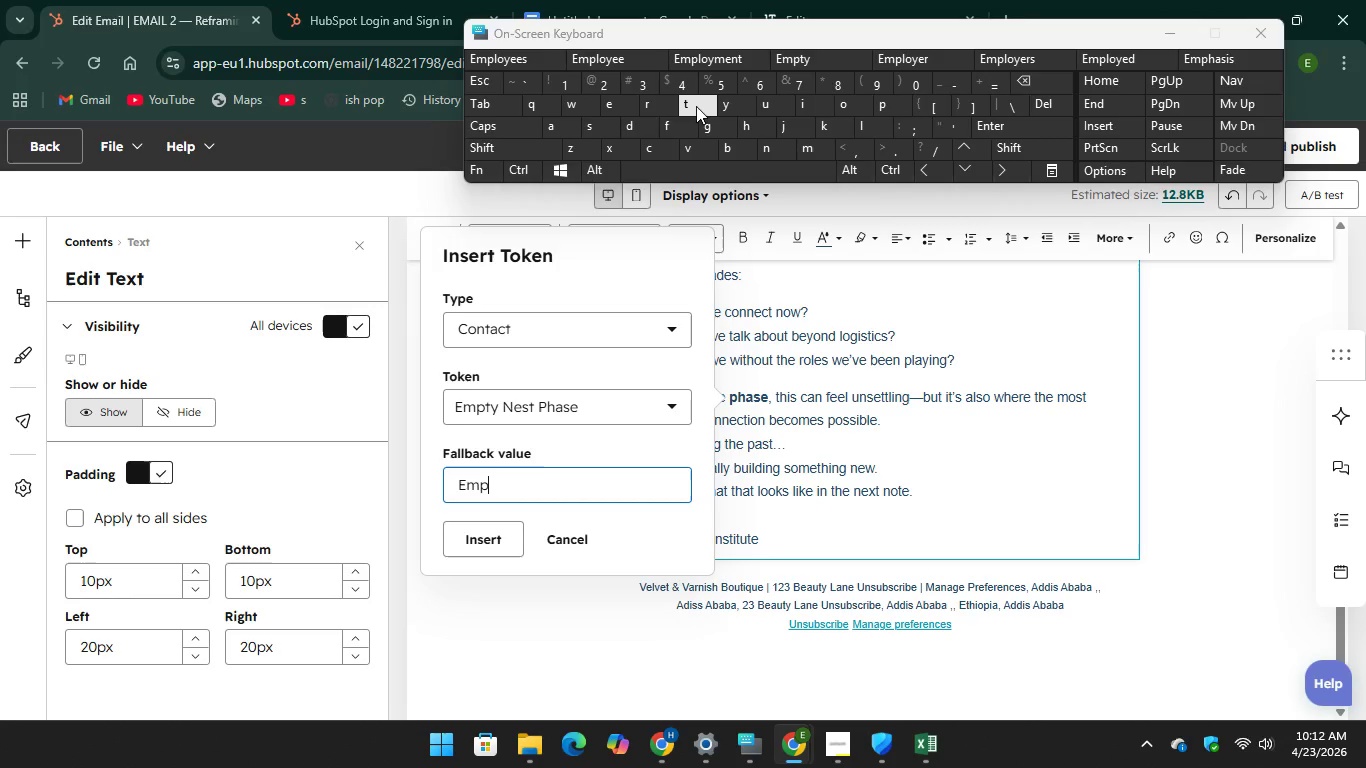 
type(ty)
 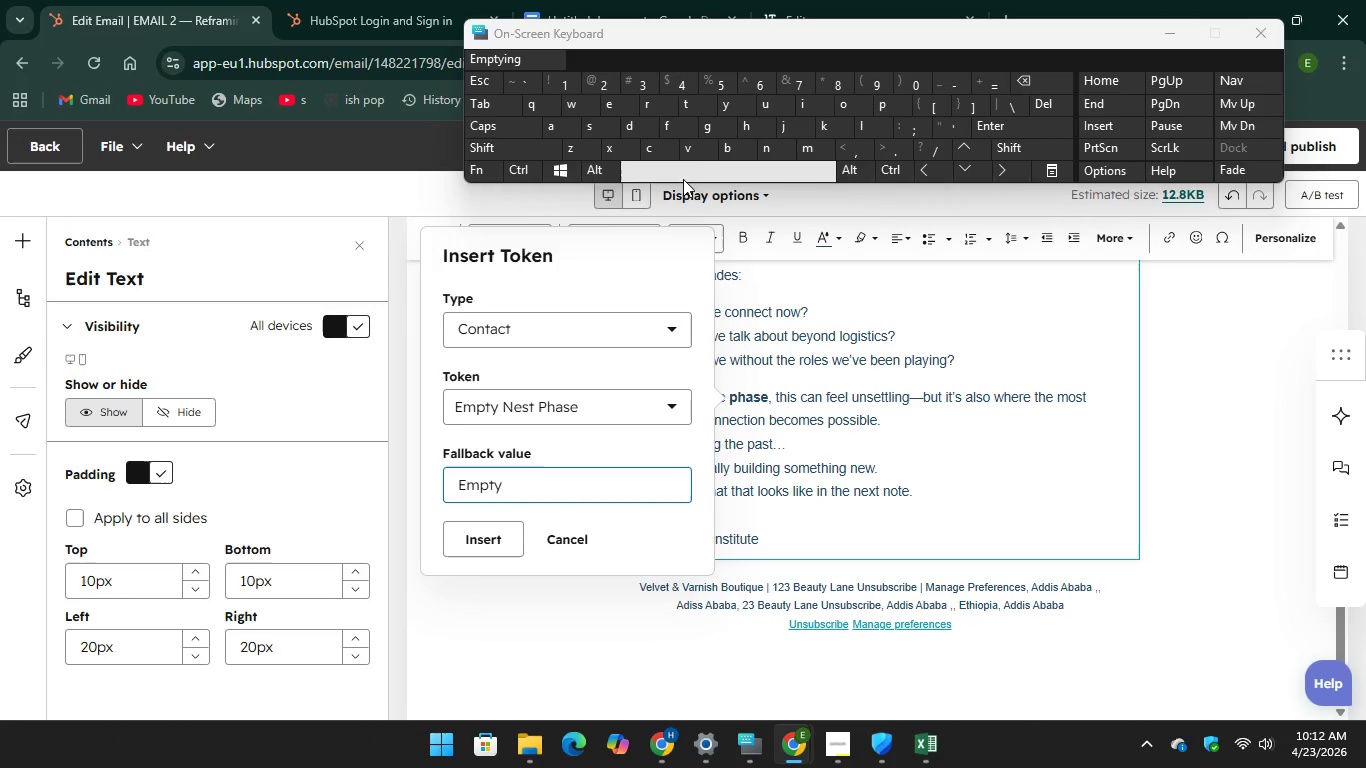 
key(Space)
 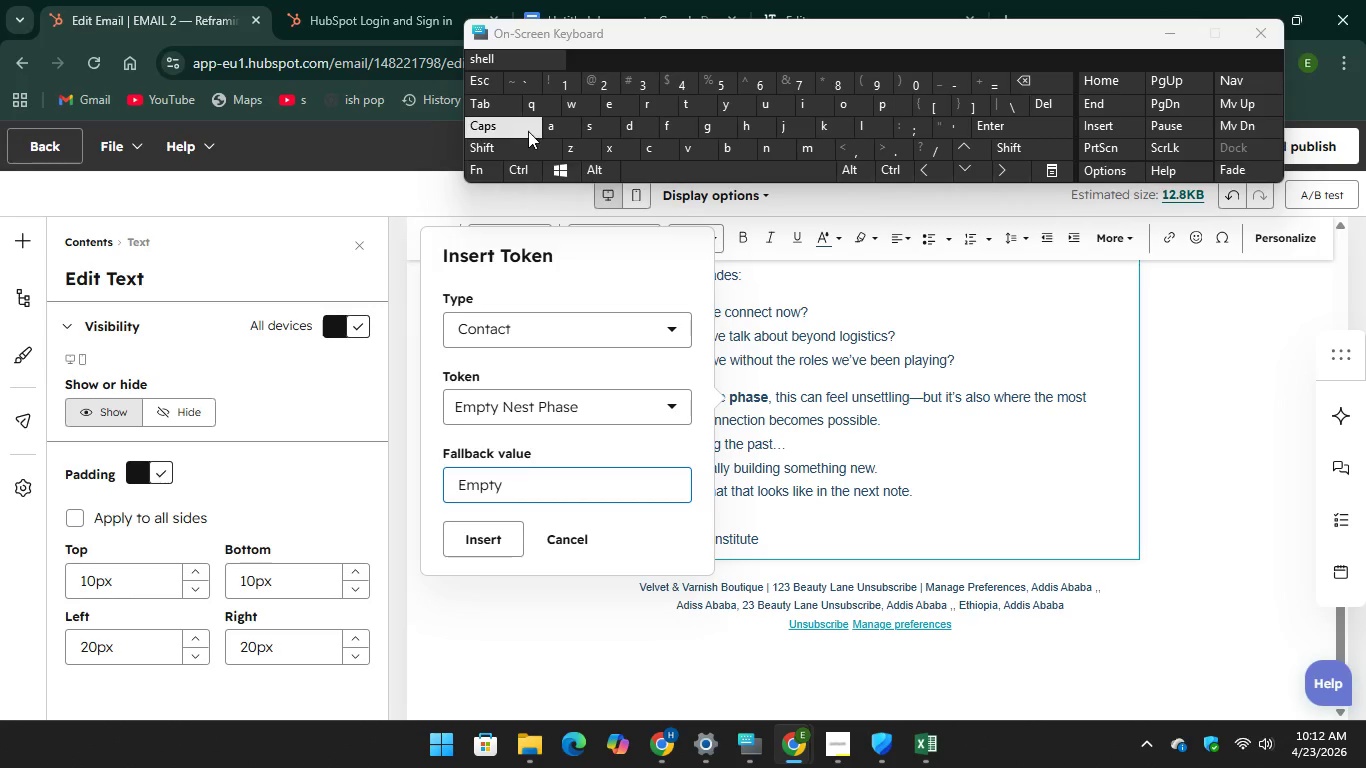 
type(Nes)
 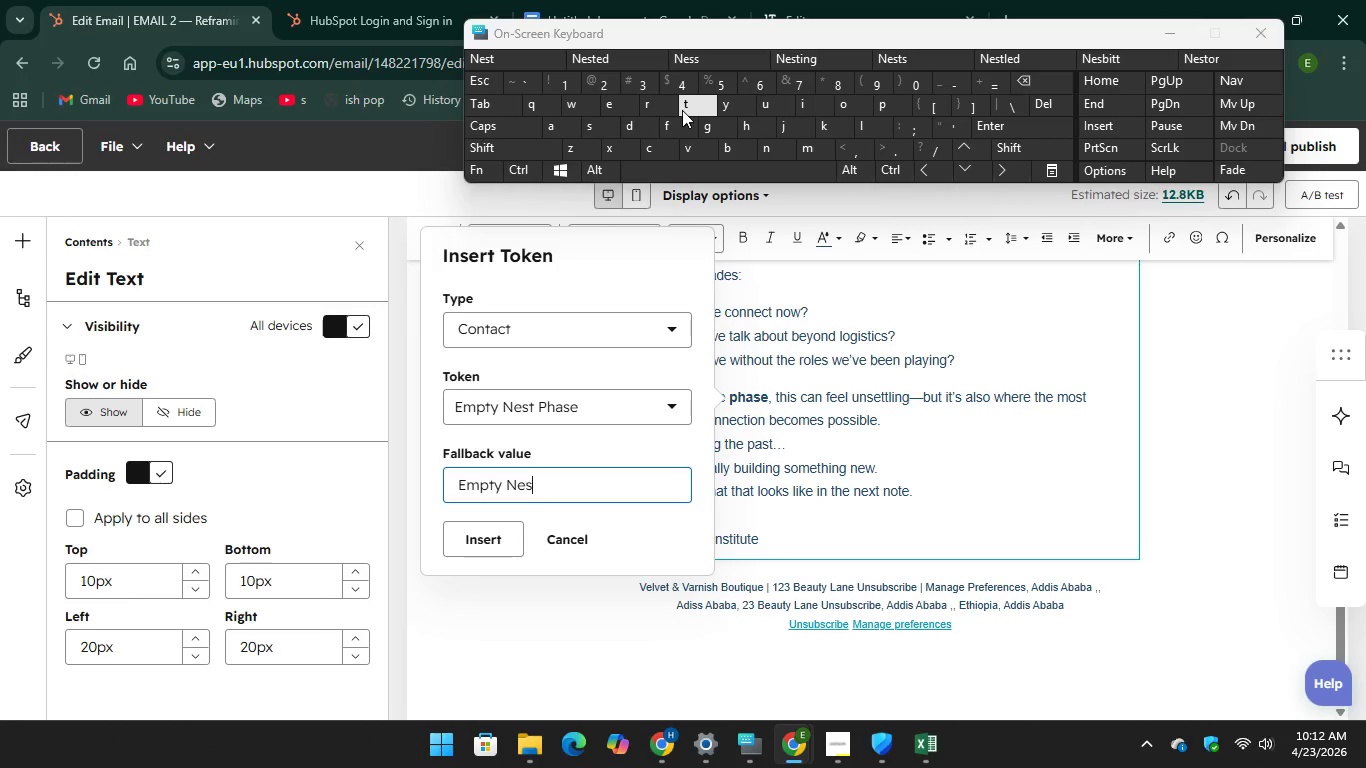 
key(T)
 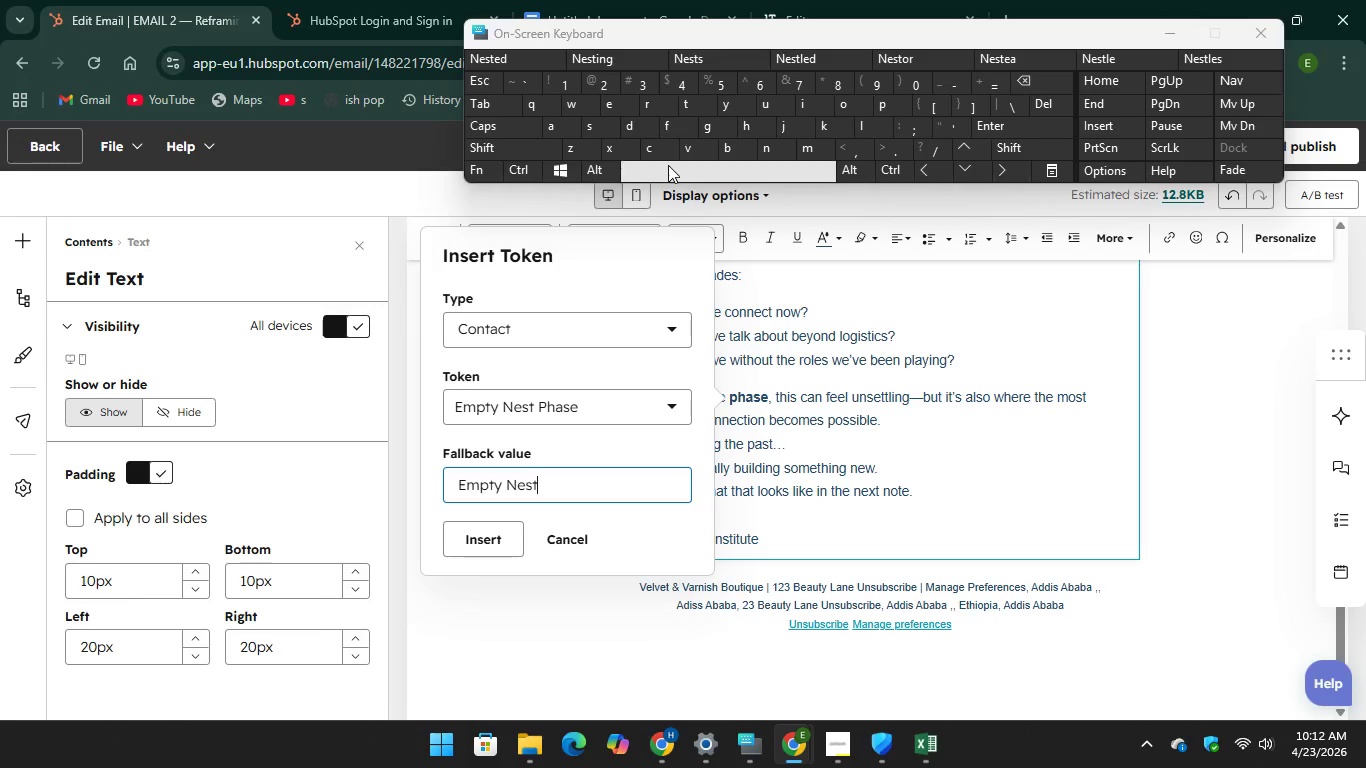 
key(Space)
 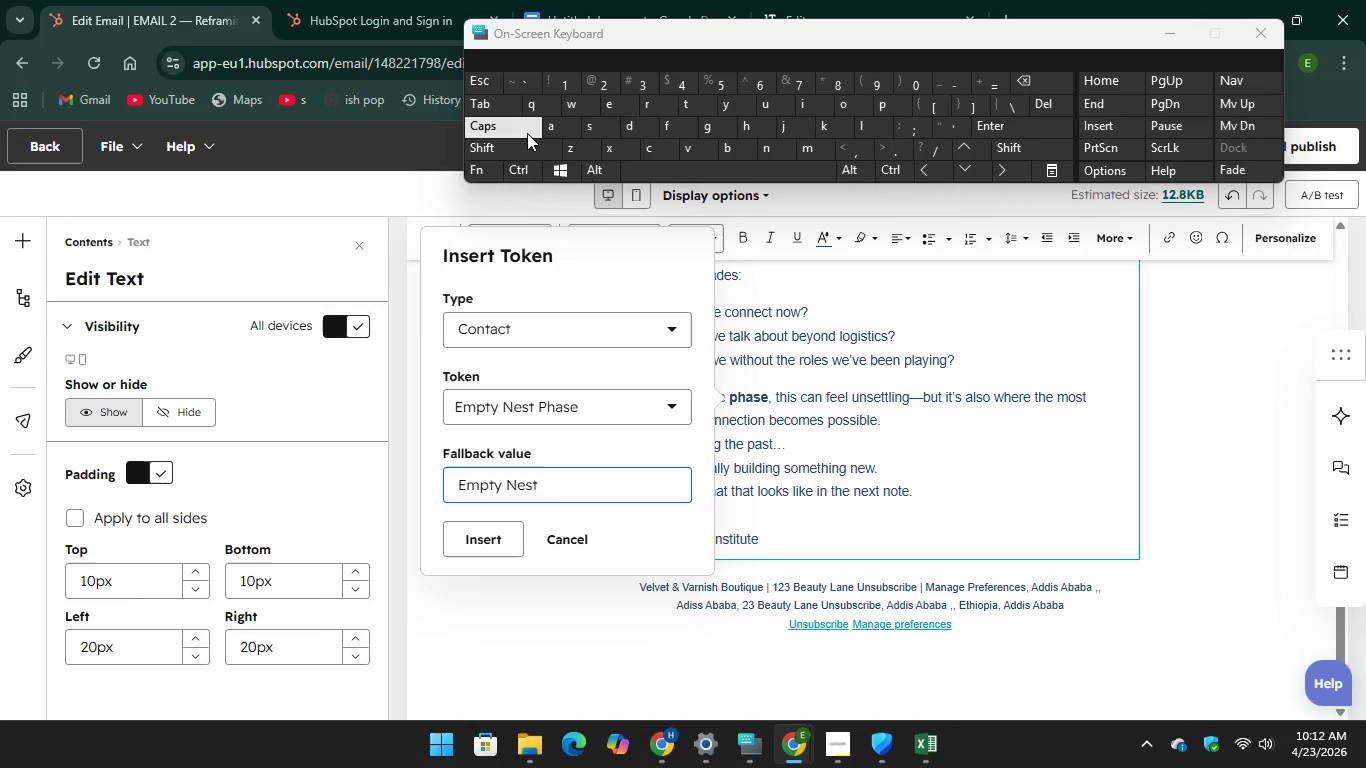 
key(CapsLock)
 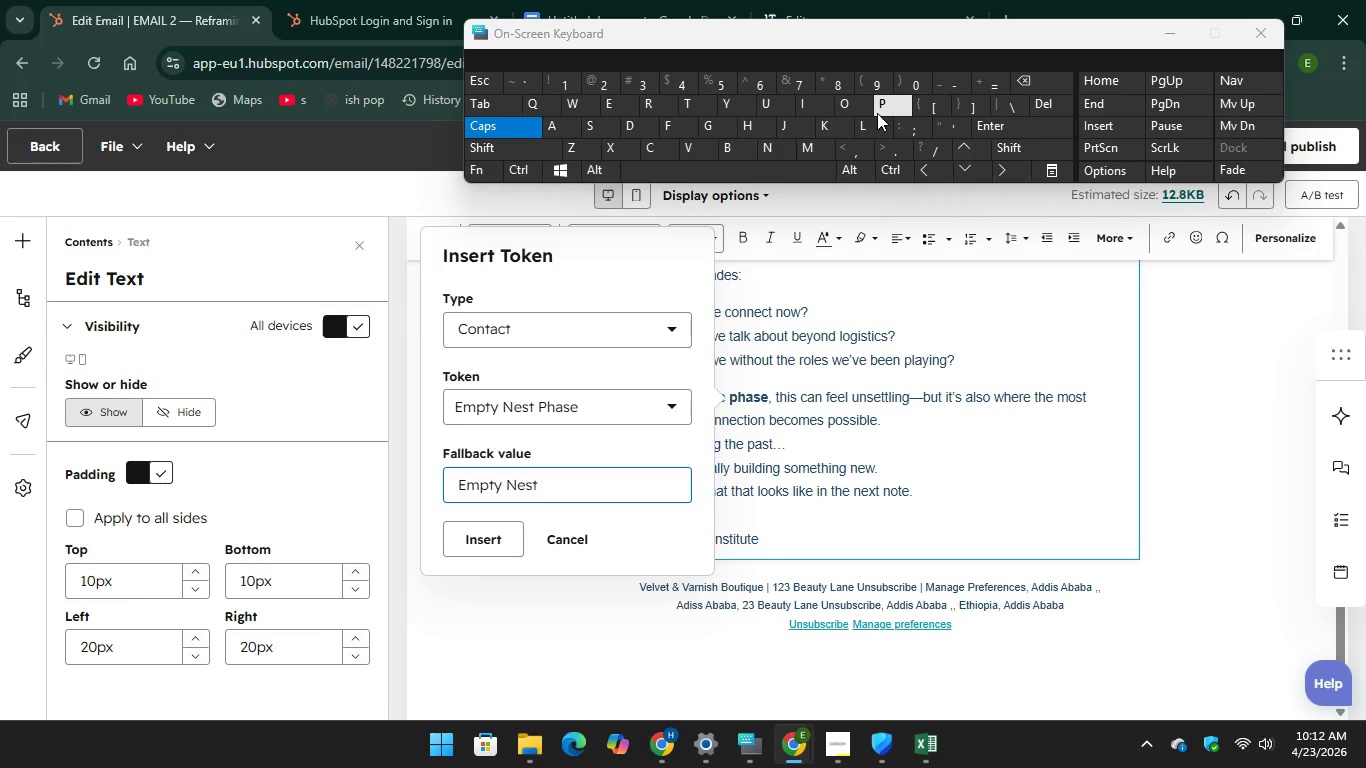 
key(P)
 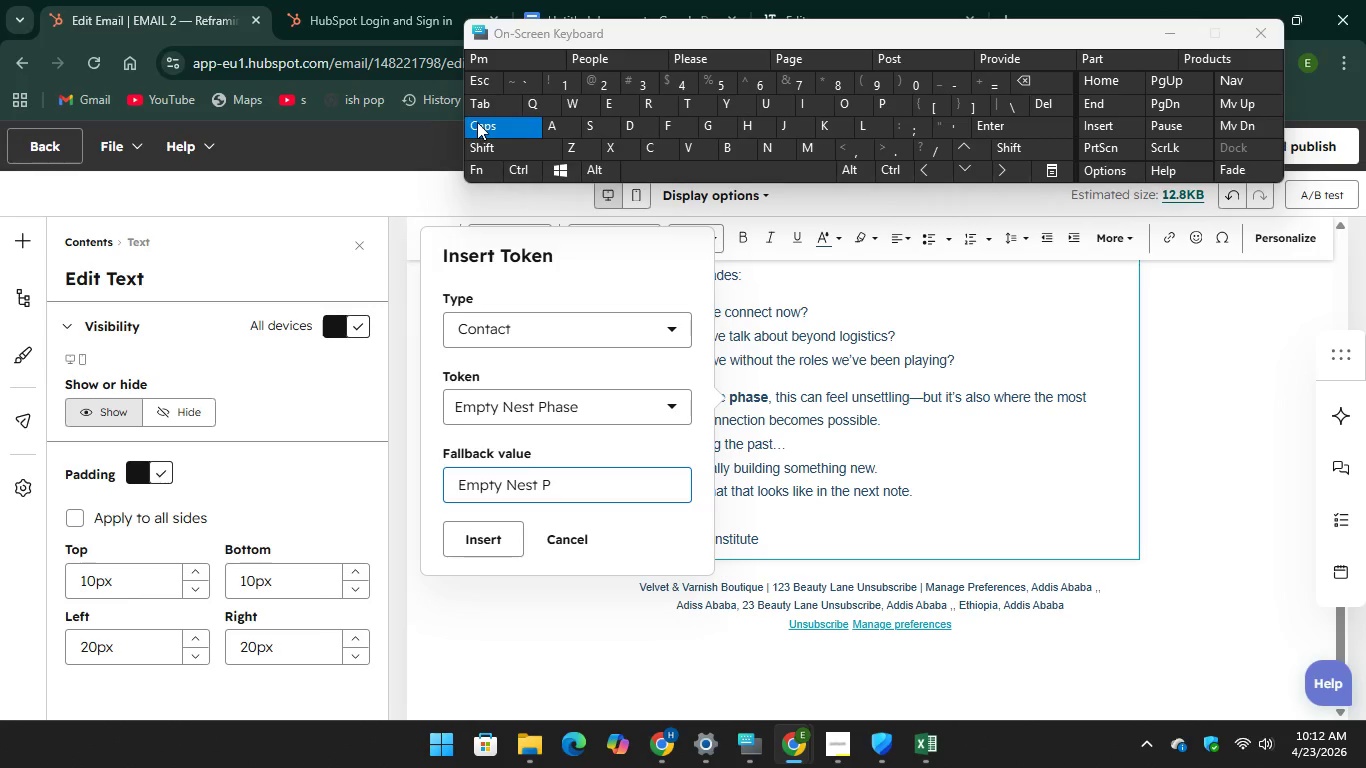 
key(CapsLock)
 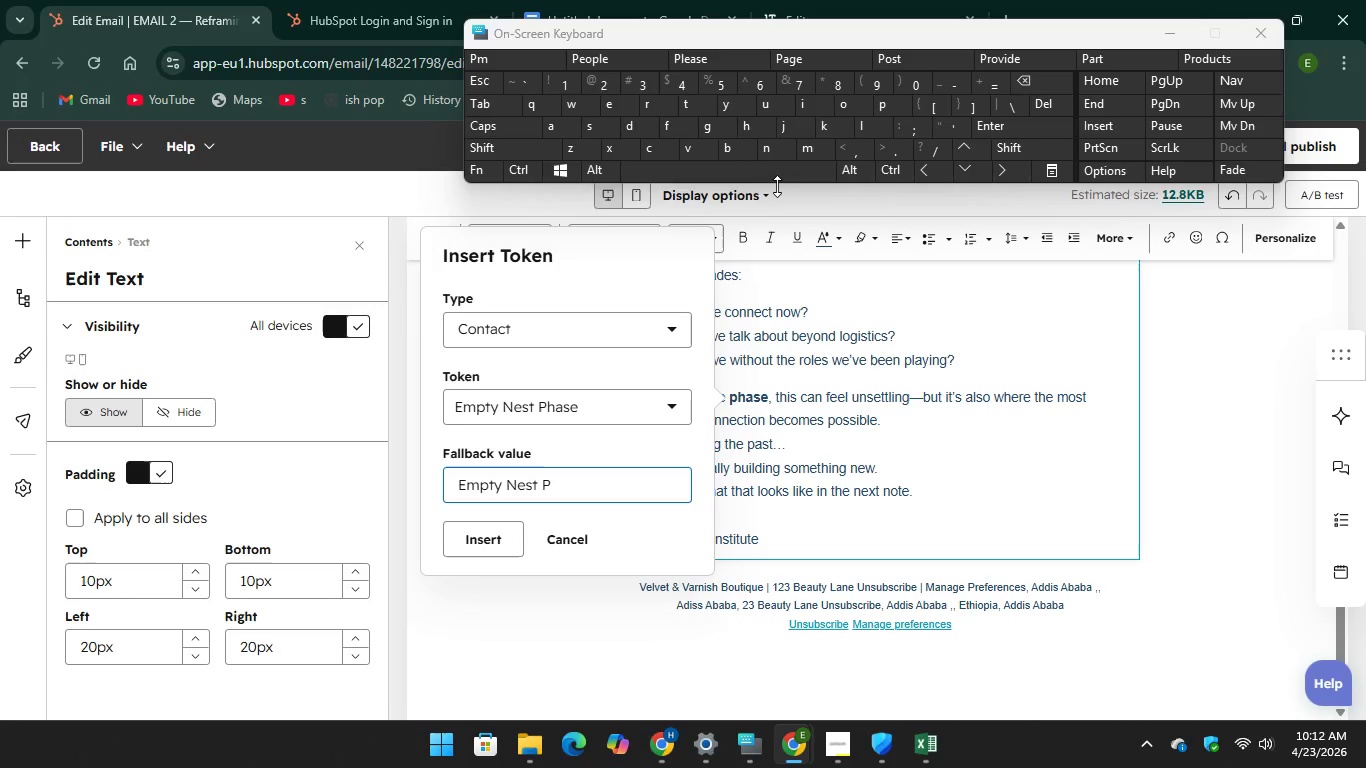 
type(has)
 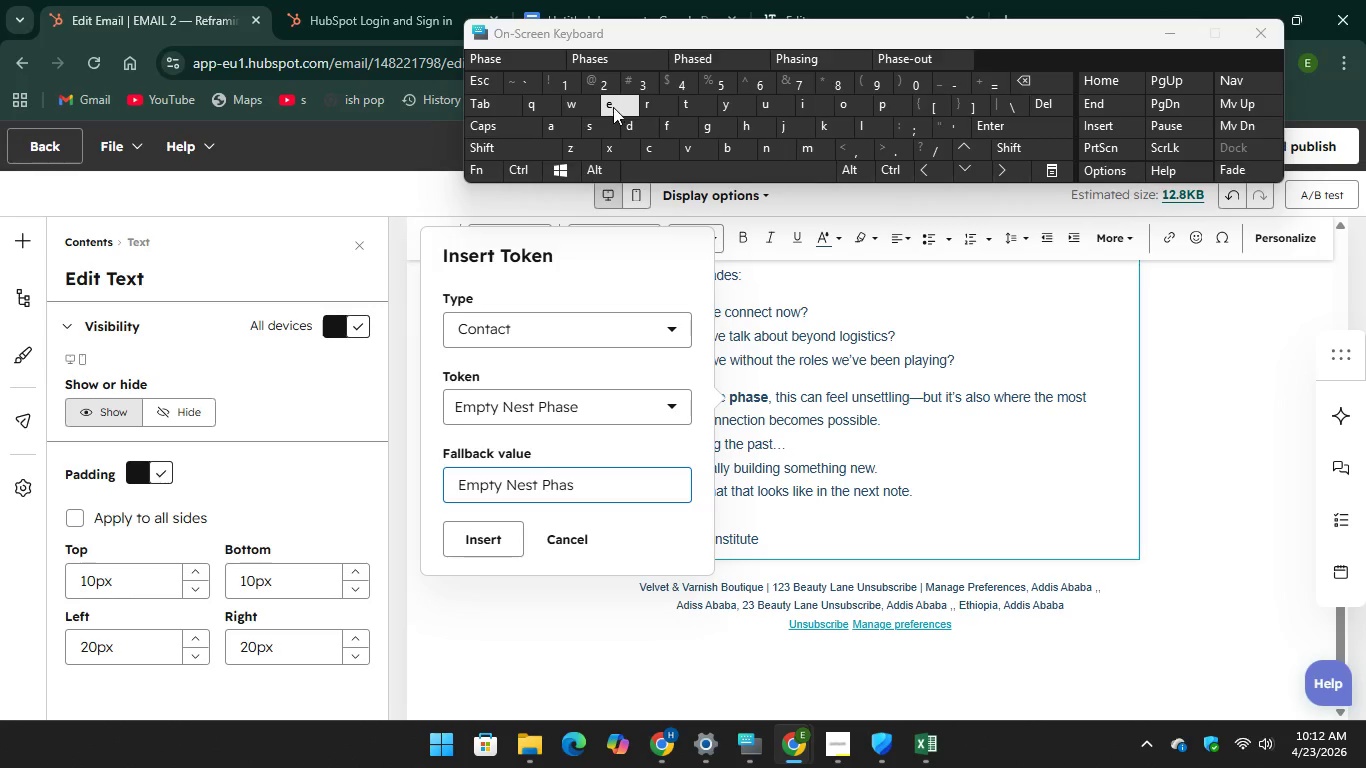 
key(E)
 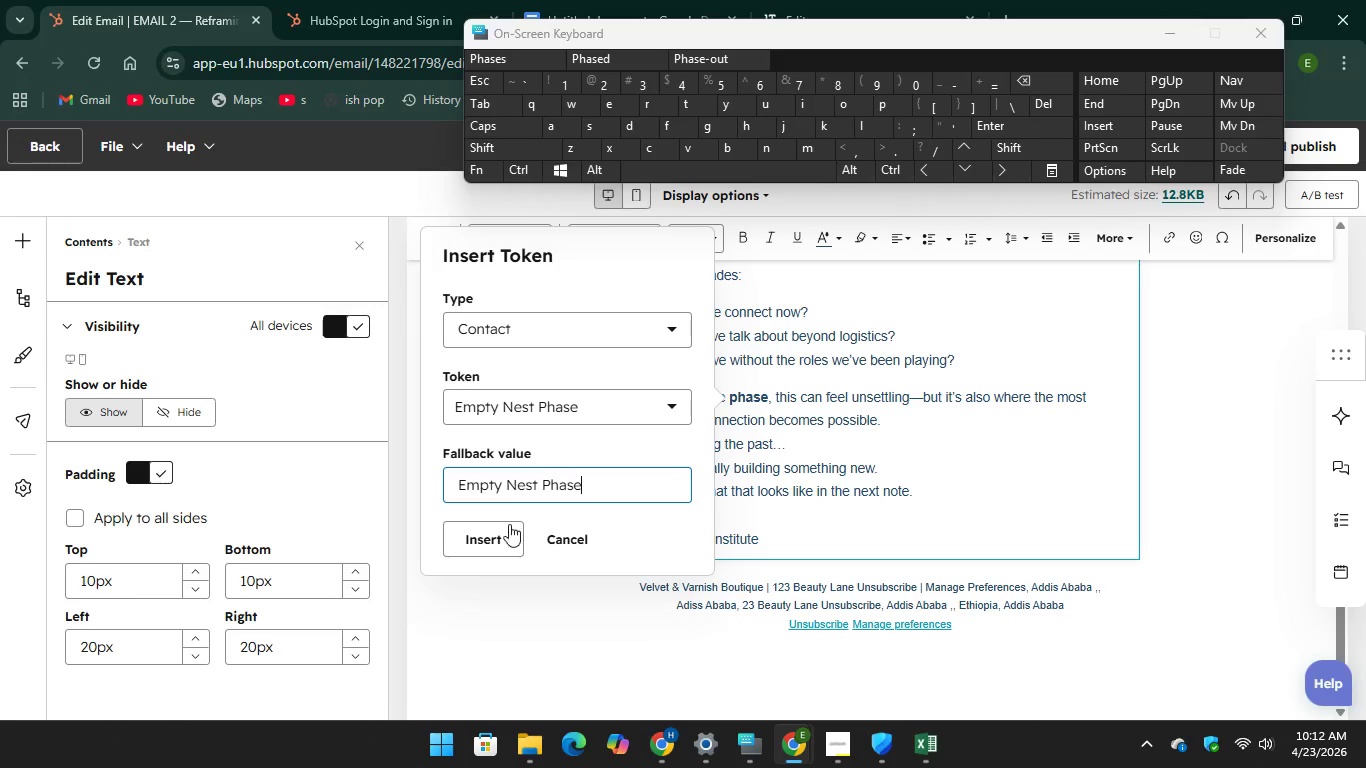 
left_click([496, 543])
 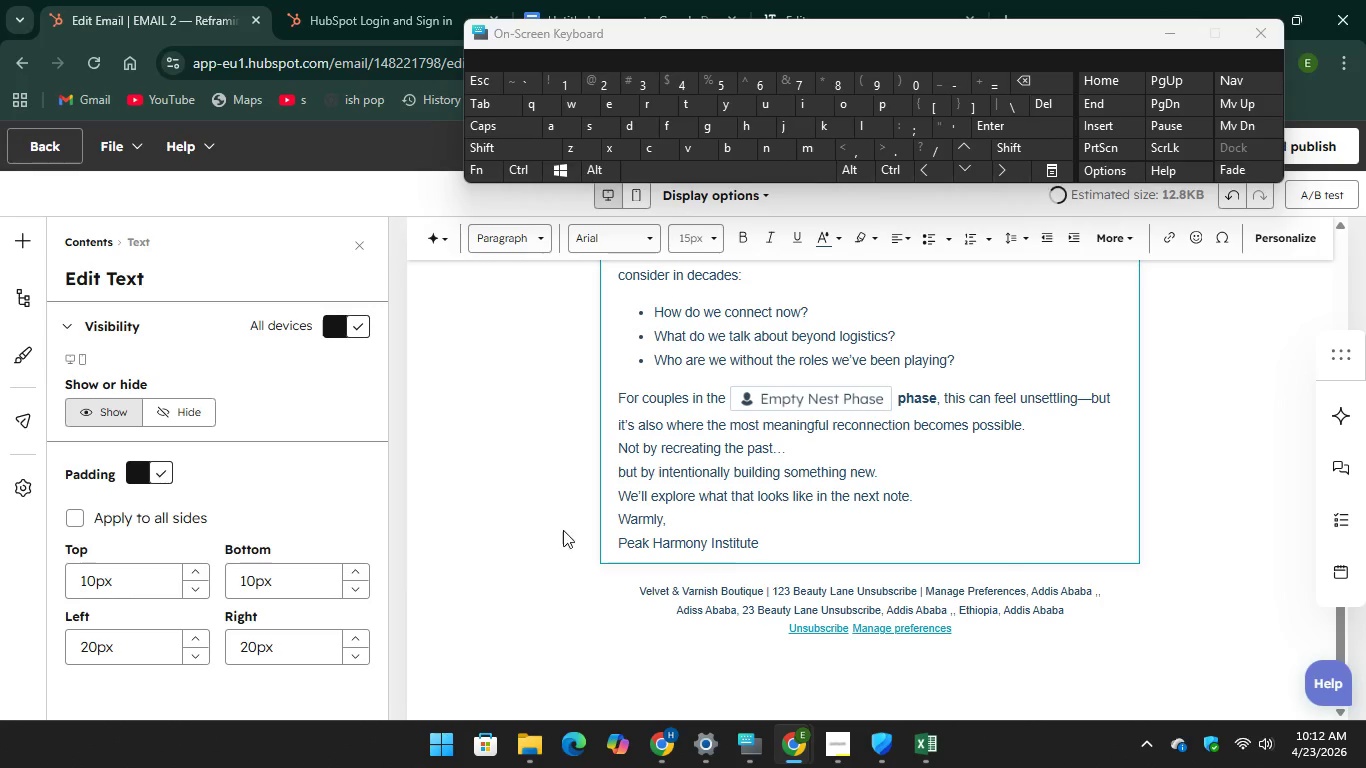 
scroll: coordinate [697, 498], scroll_direction: up, amount: 5.0
 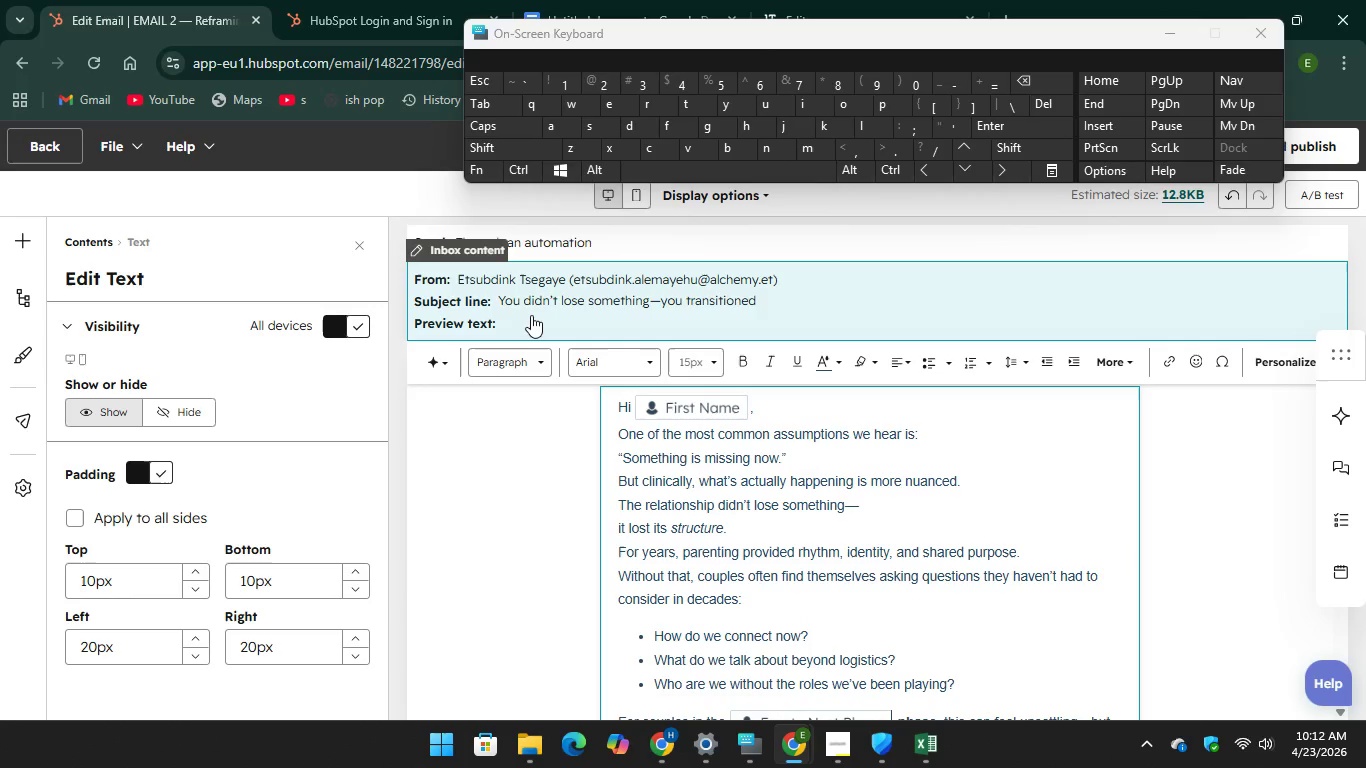 
left_click([532, 315])
 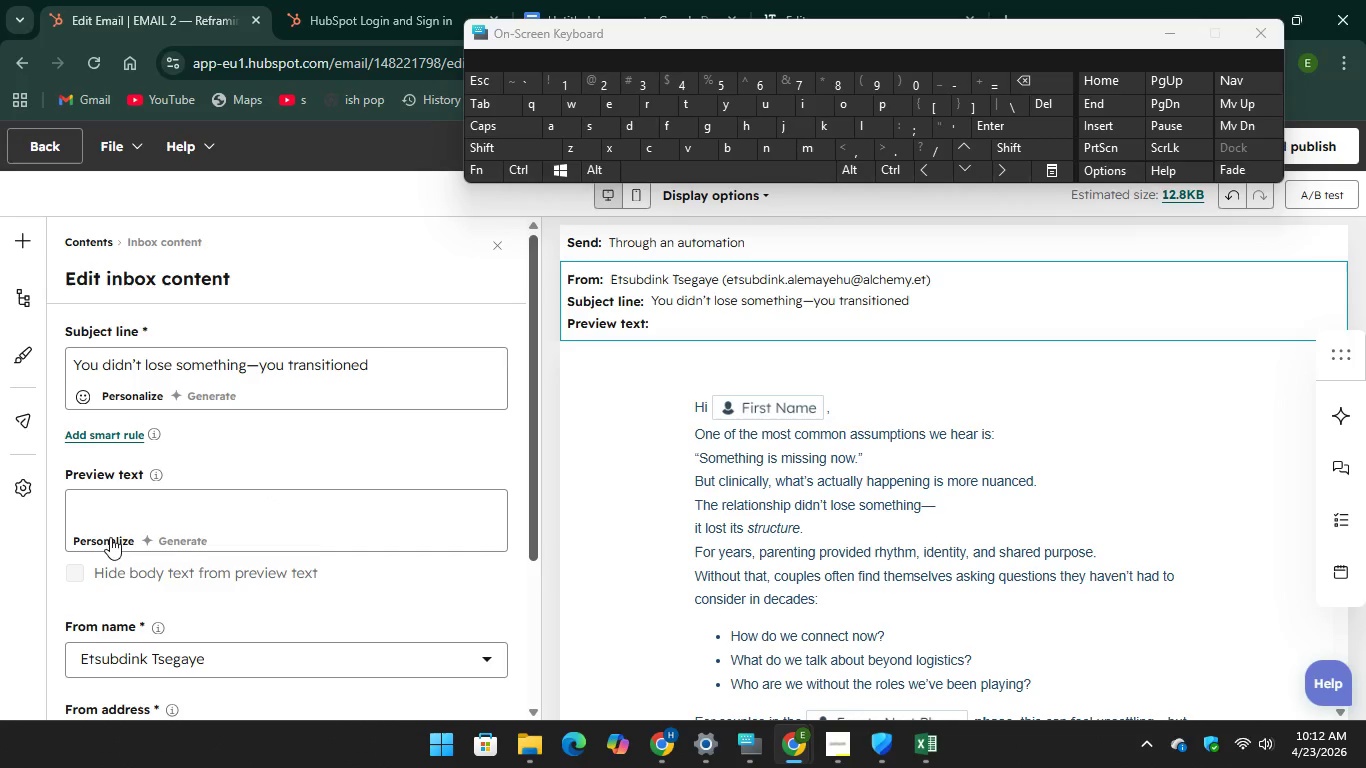 
left_click([170, 539])
 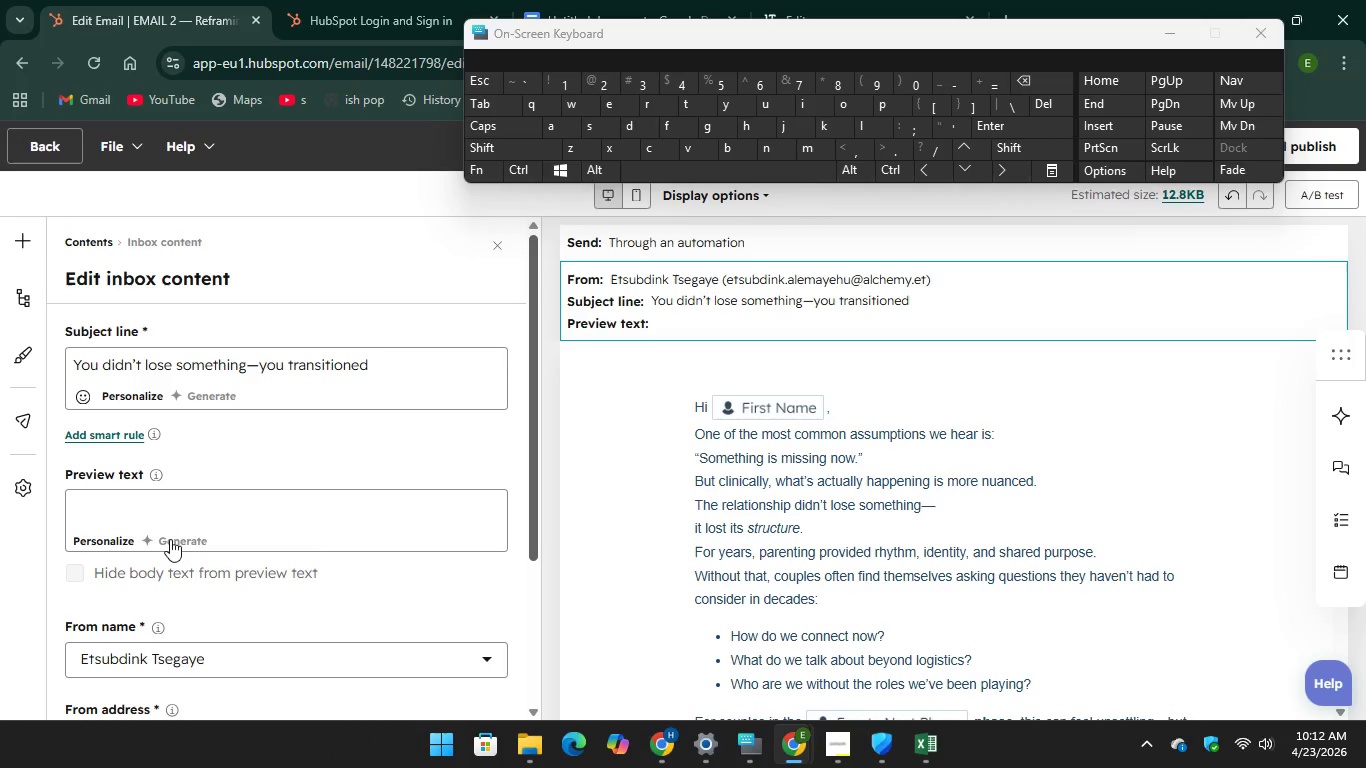 
wait(8.28)
 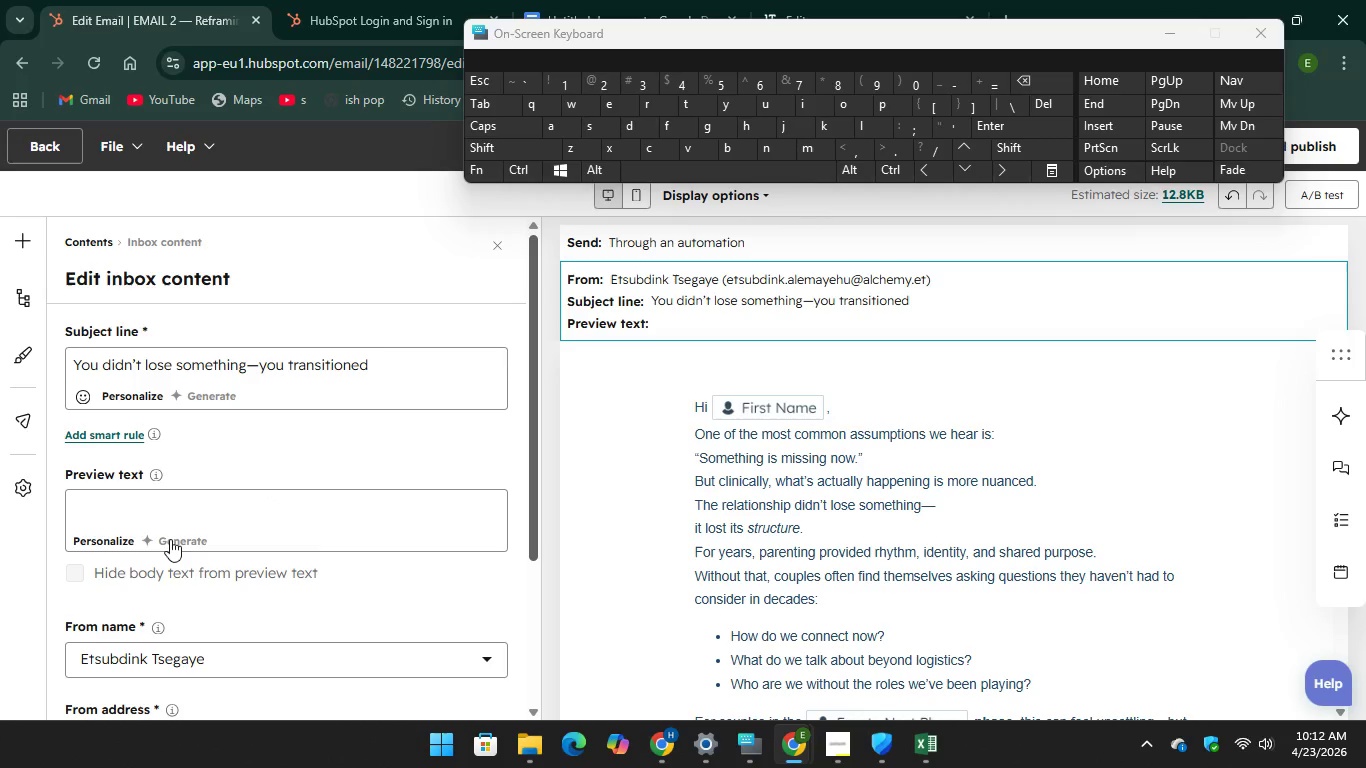 
left_click([824, 586])
 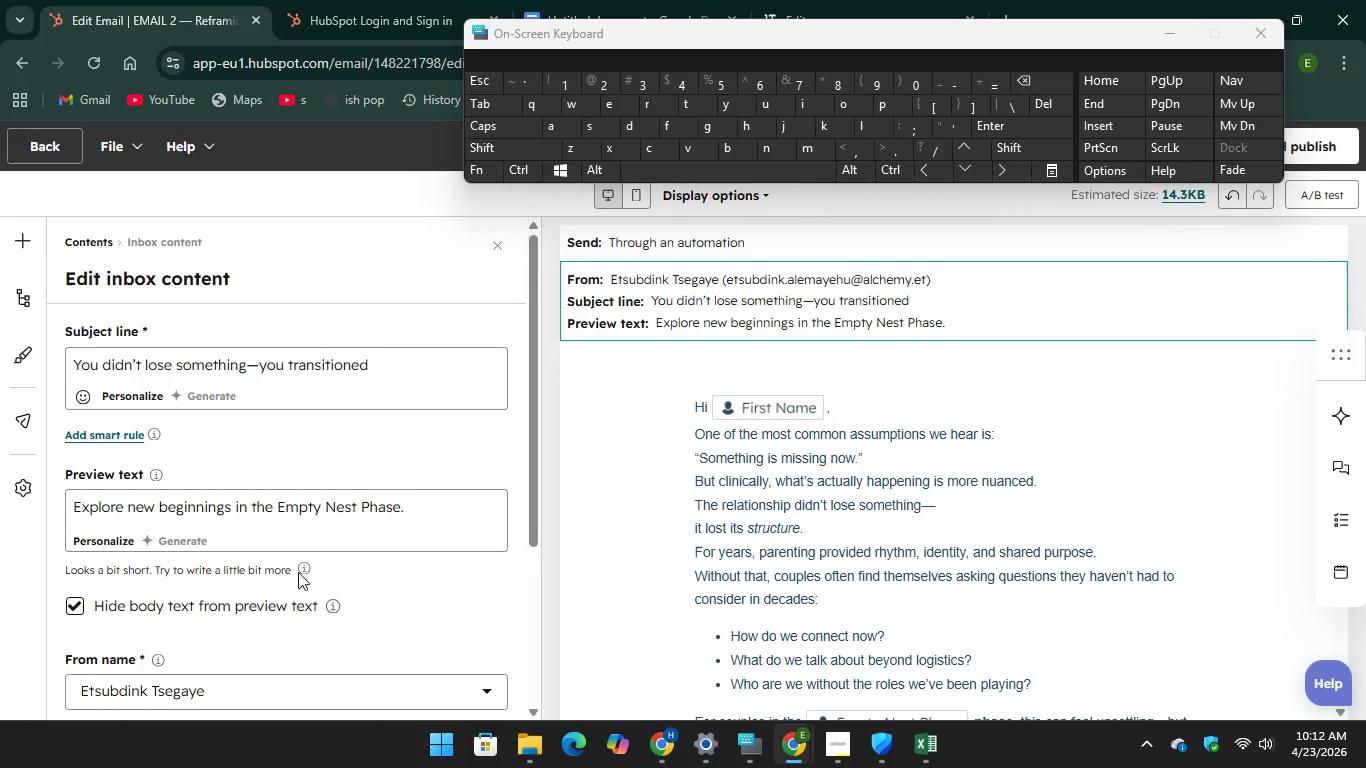 
wait(5.02)
 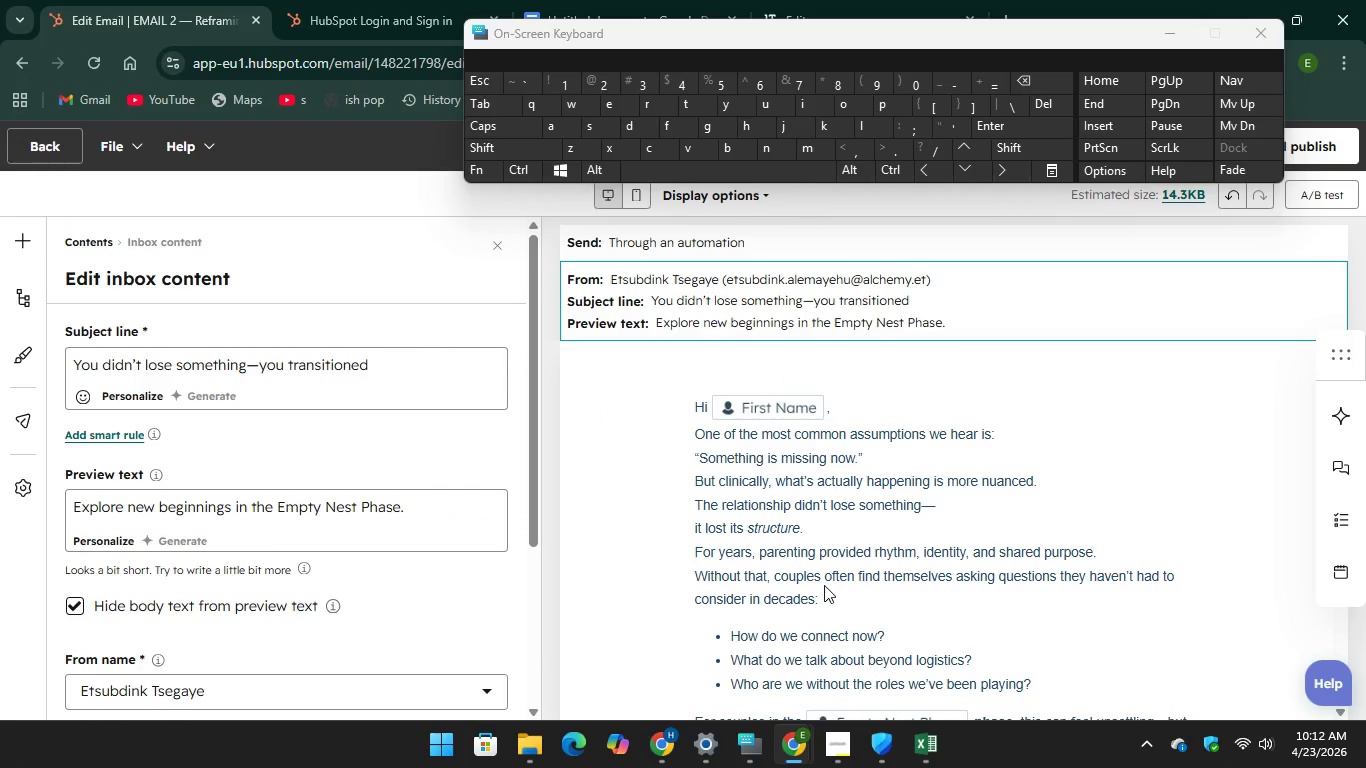 
left_click([756, 485])
 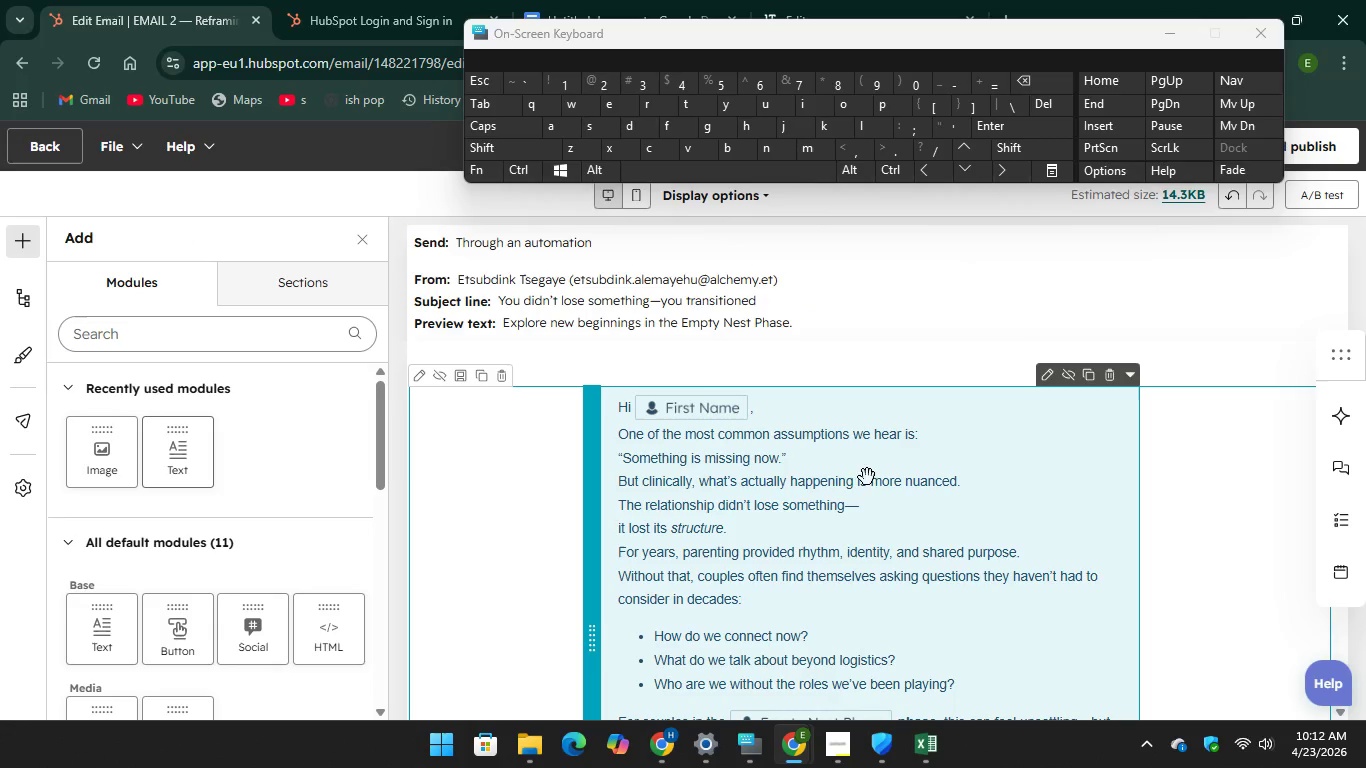 
scroll: coordinate [850, 500], scroll_direction: down, amount: 3.0
 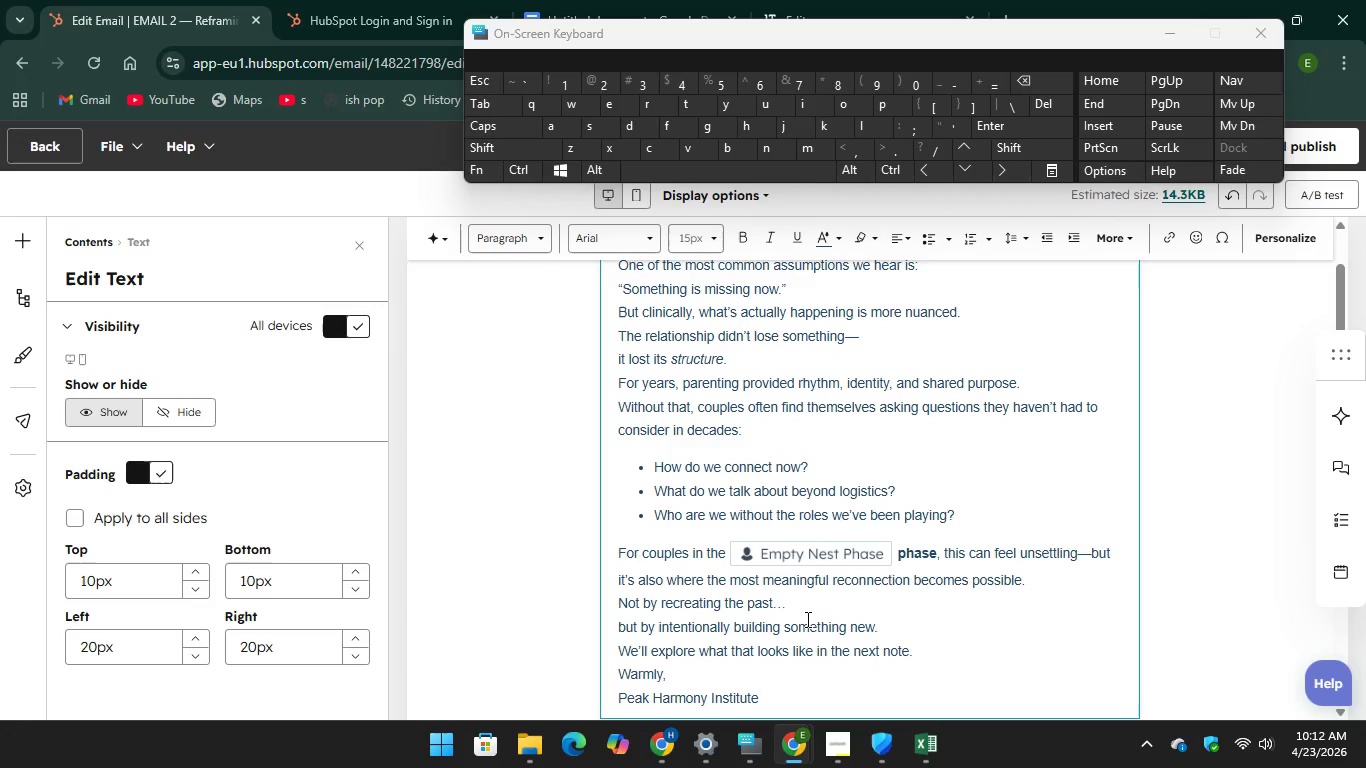 
left_click_drag(start_coordinate=[781, 703], to_coordinate=[609, 412])
 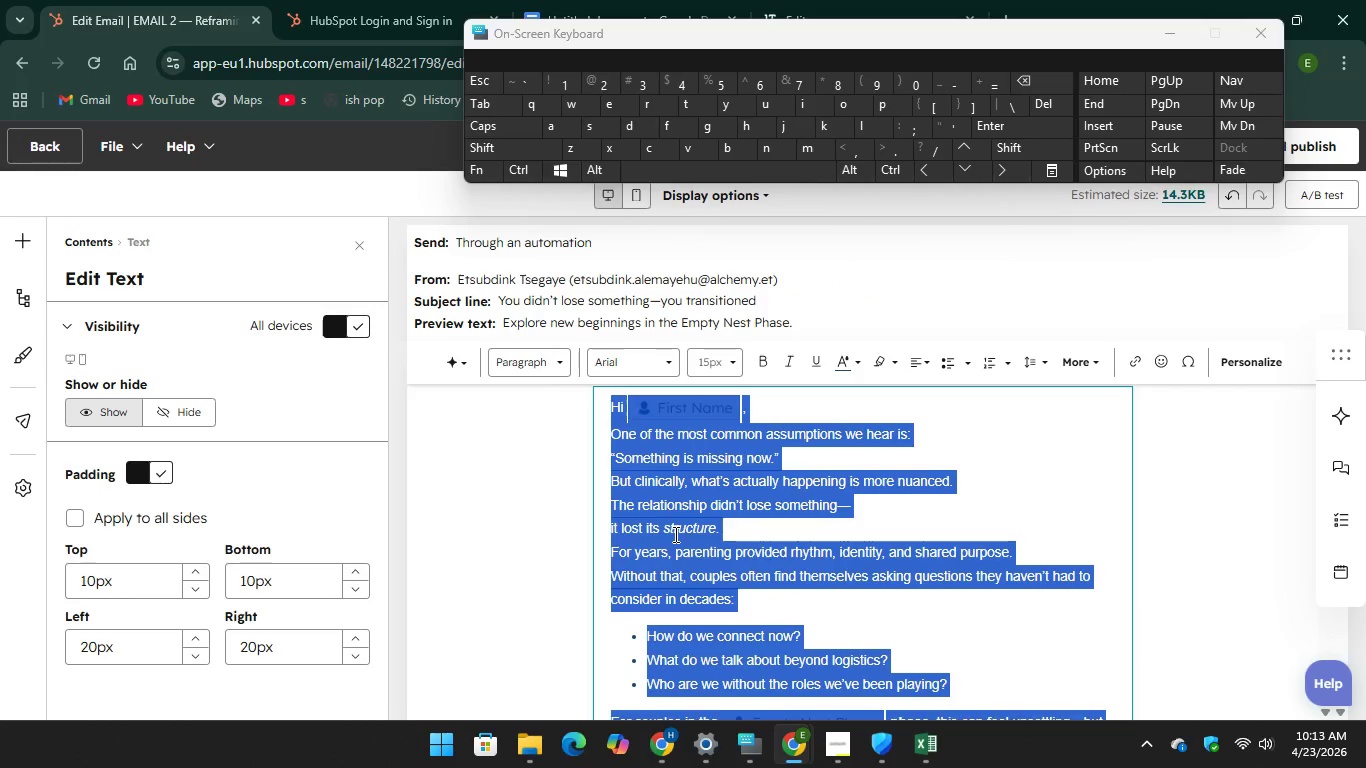 
scroll: coordinate [616, 452], scroll_direction: up, amount: 4.0
 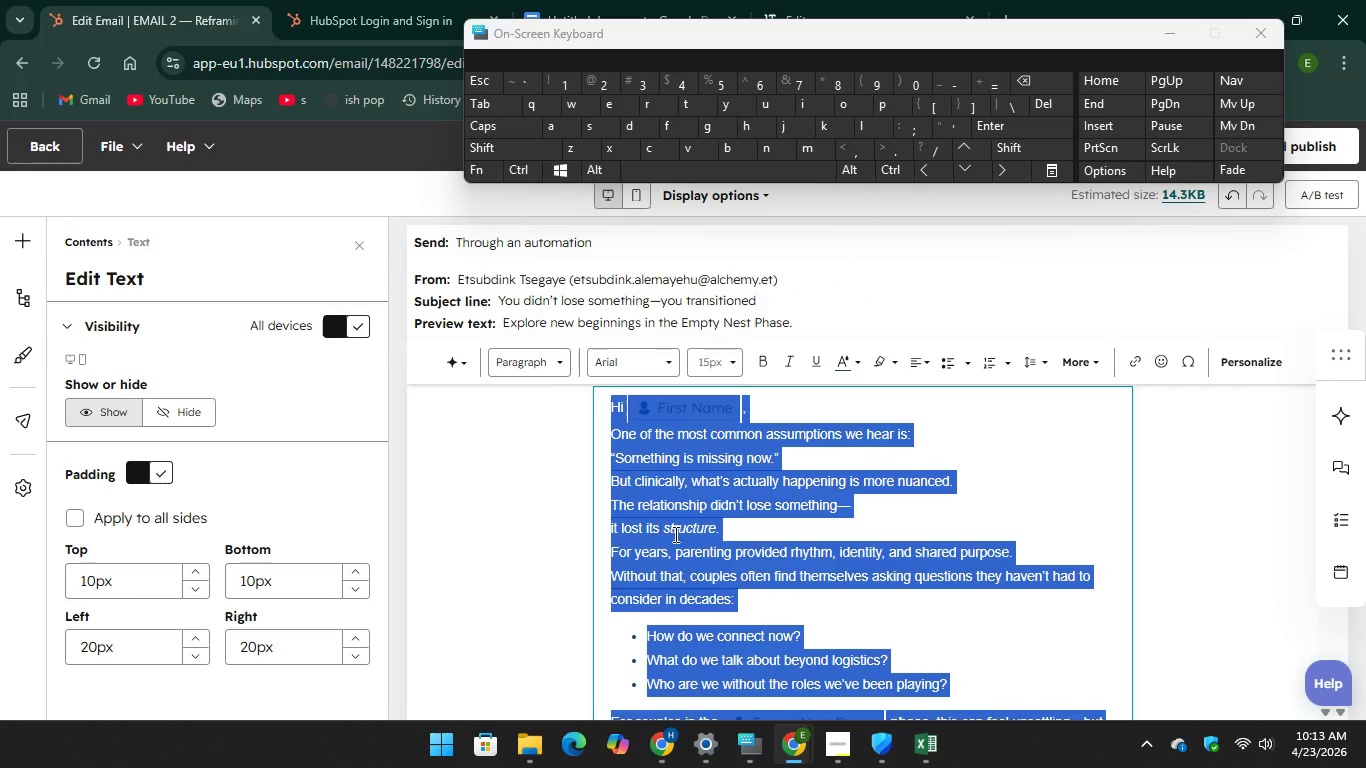 
right_click([674, 535])
 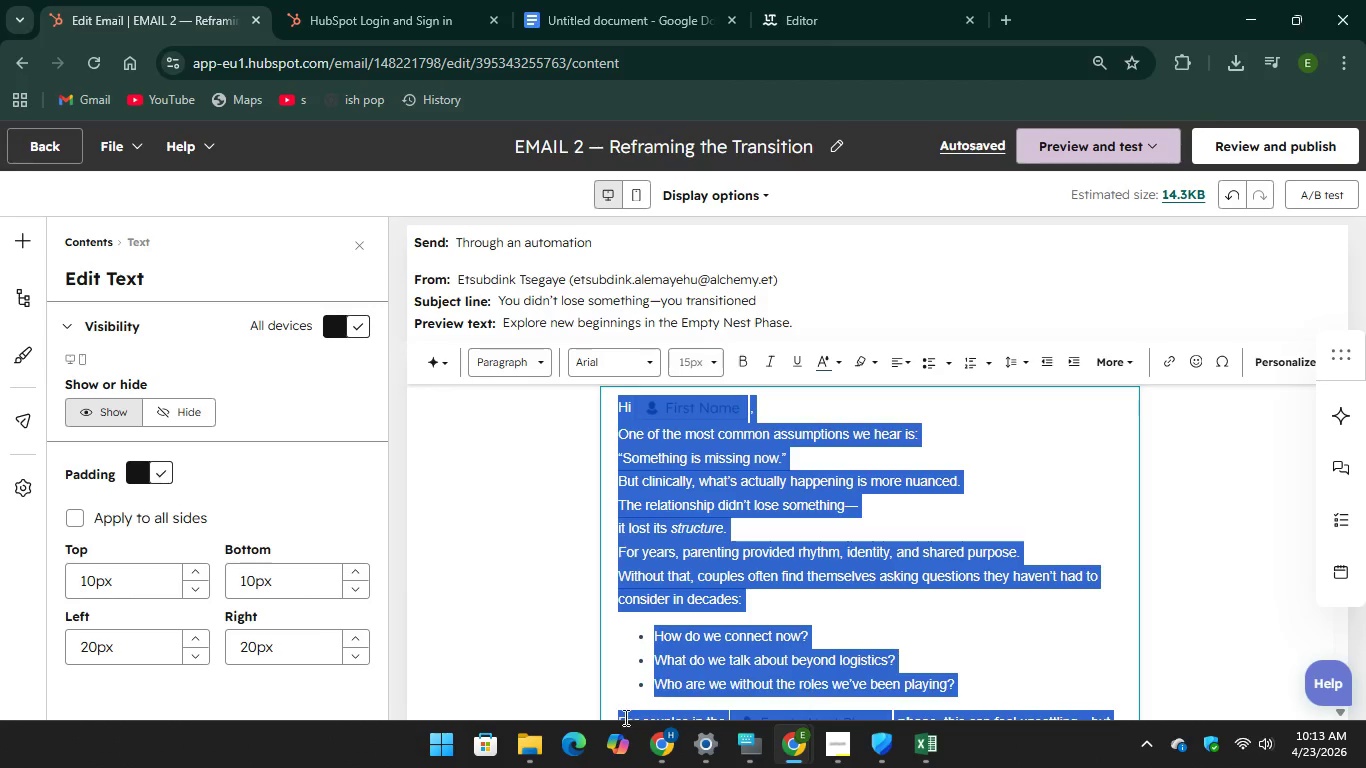 
right_click([658, 513])
 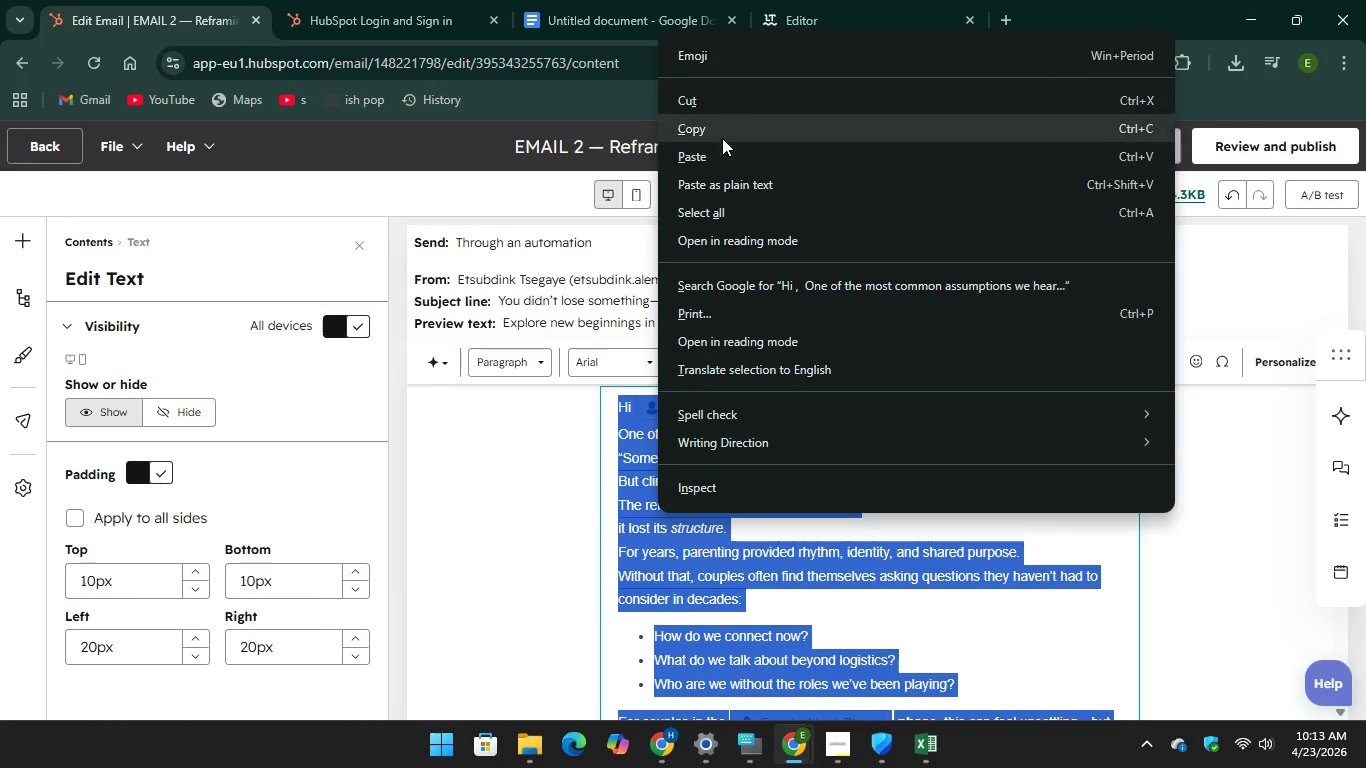 
left_click([722, 137])
 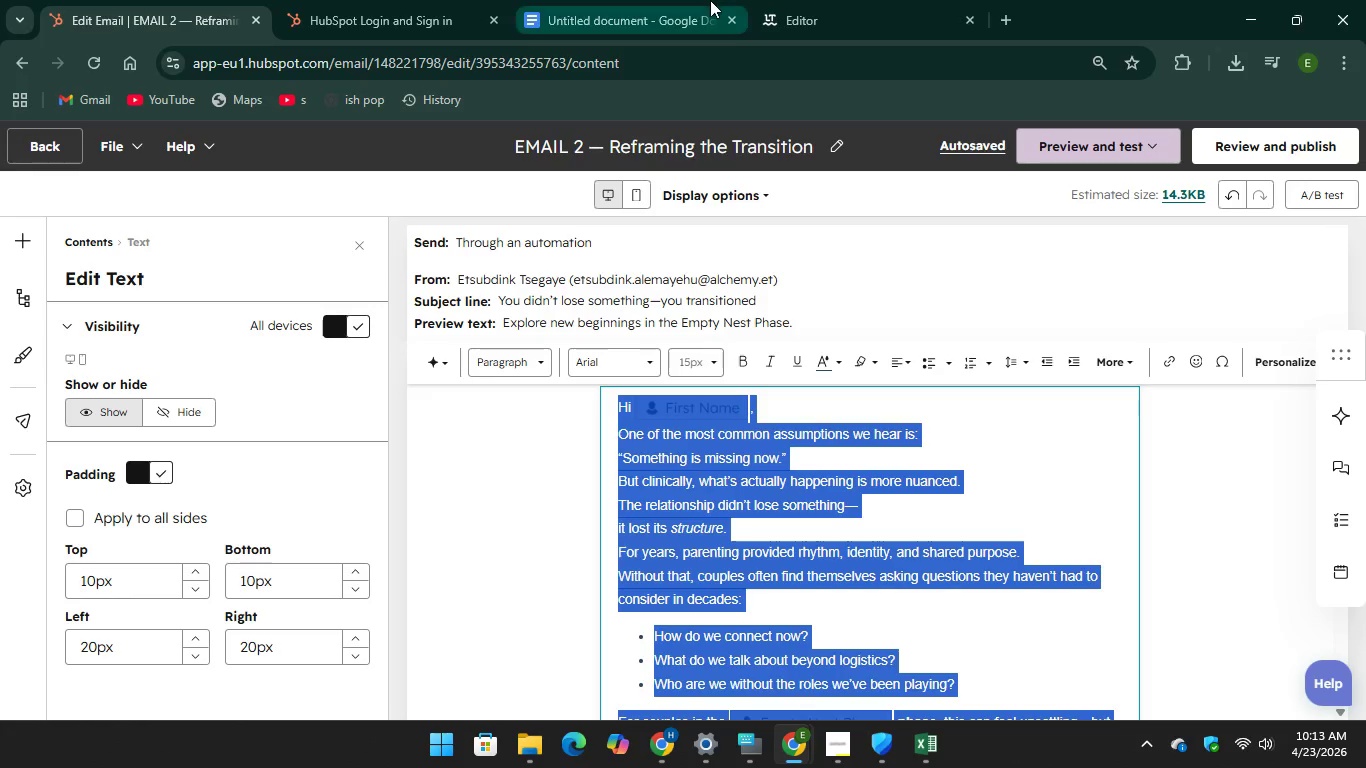 
left_click([783, 1])
 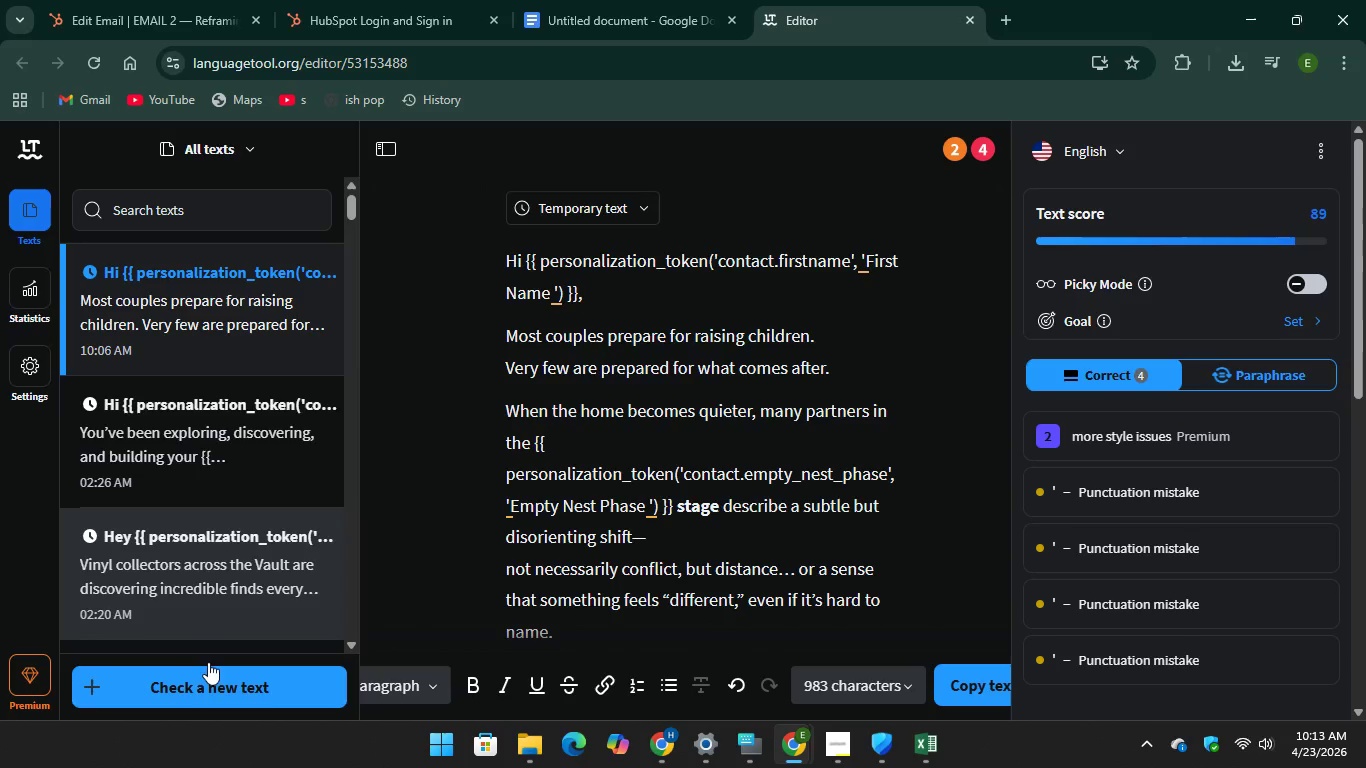 
left_click([199, 685])
 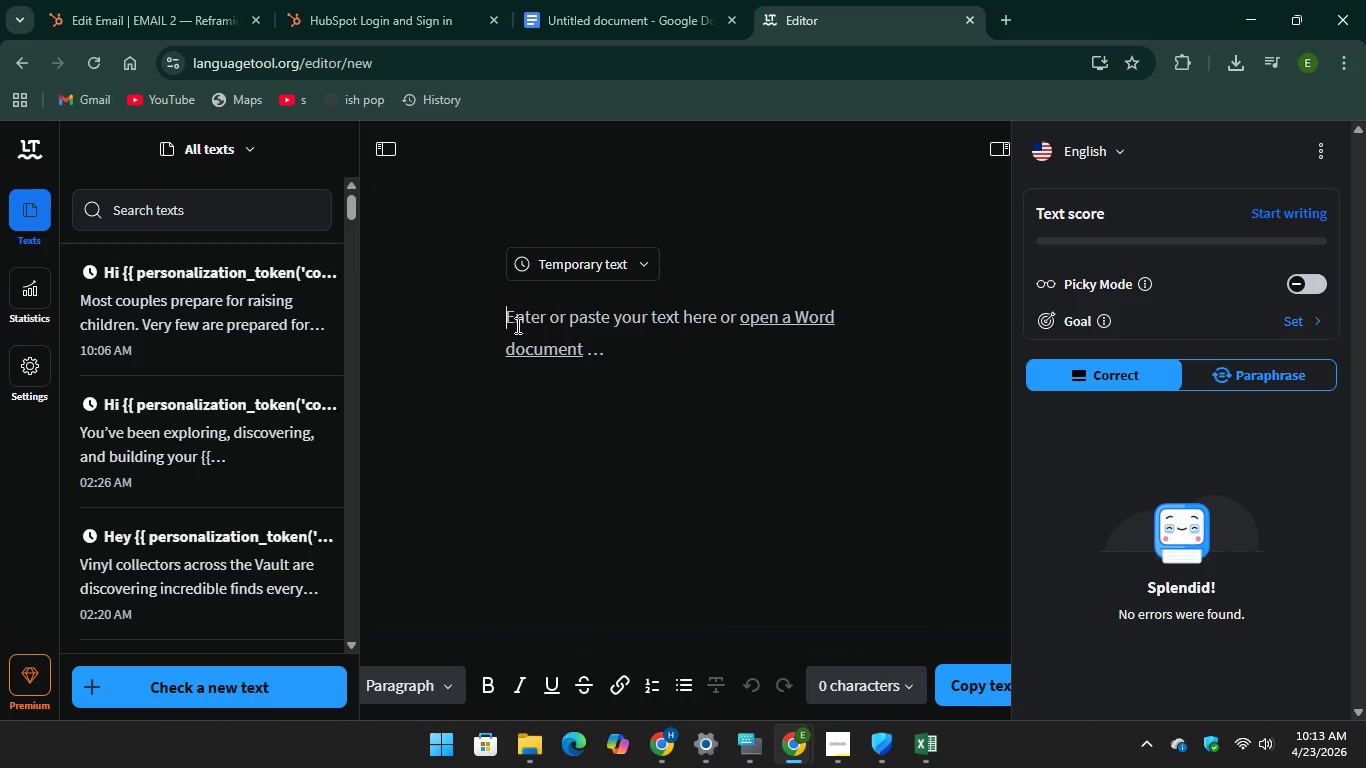 
right_click([509, 315])
 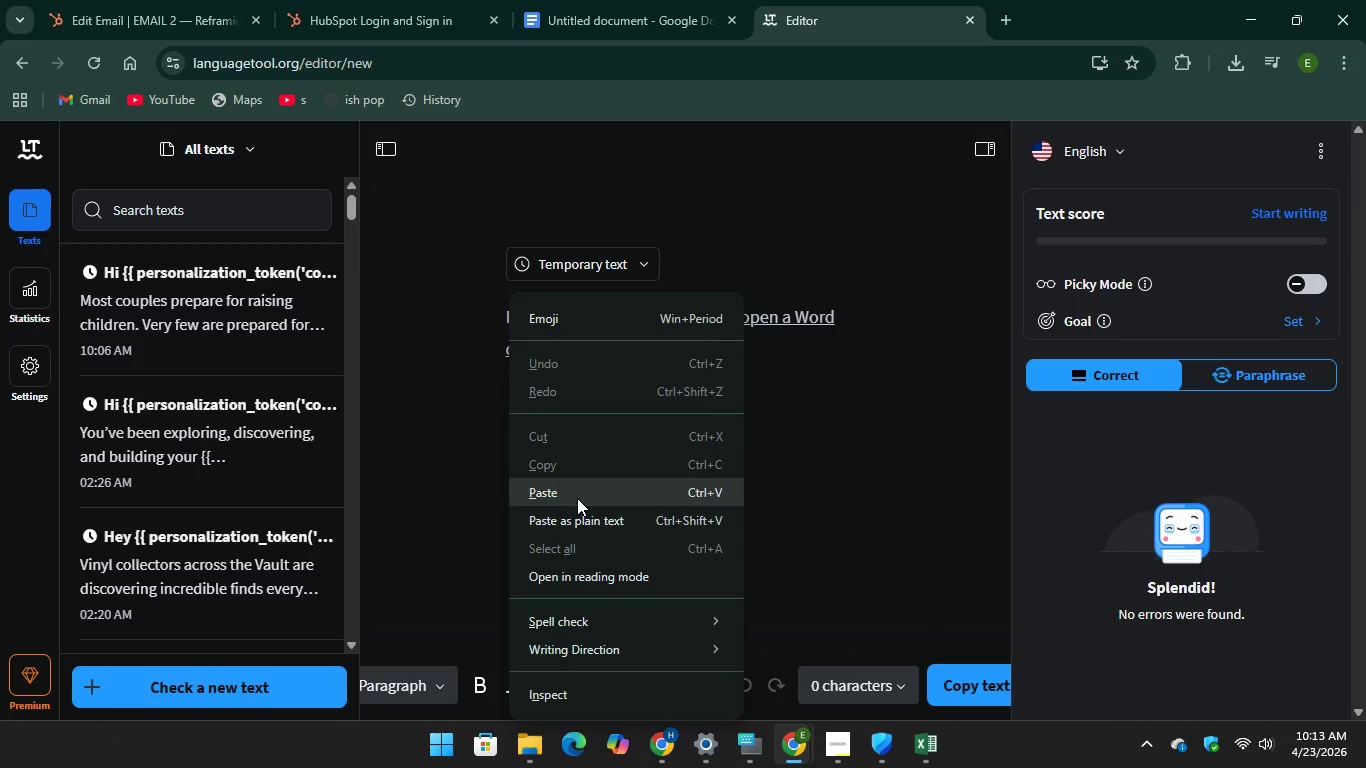 
left_click([577, 498])
 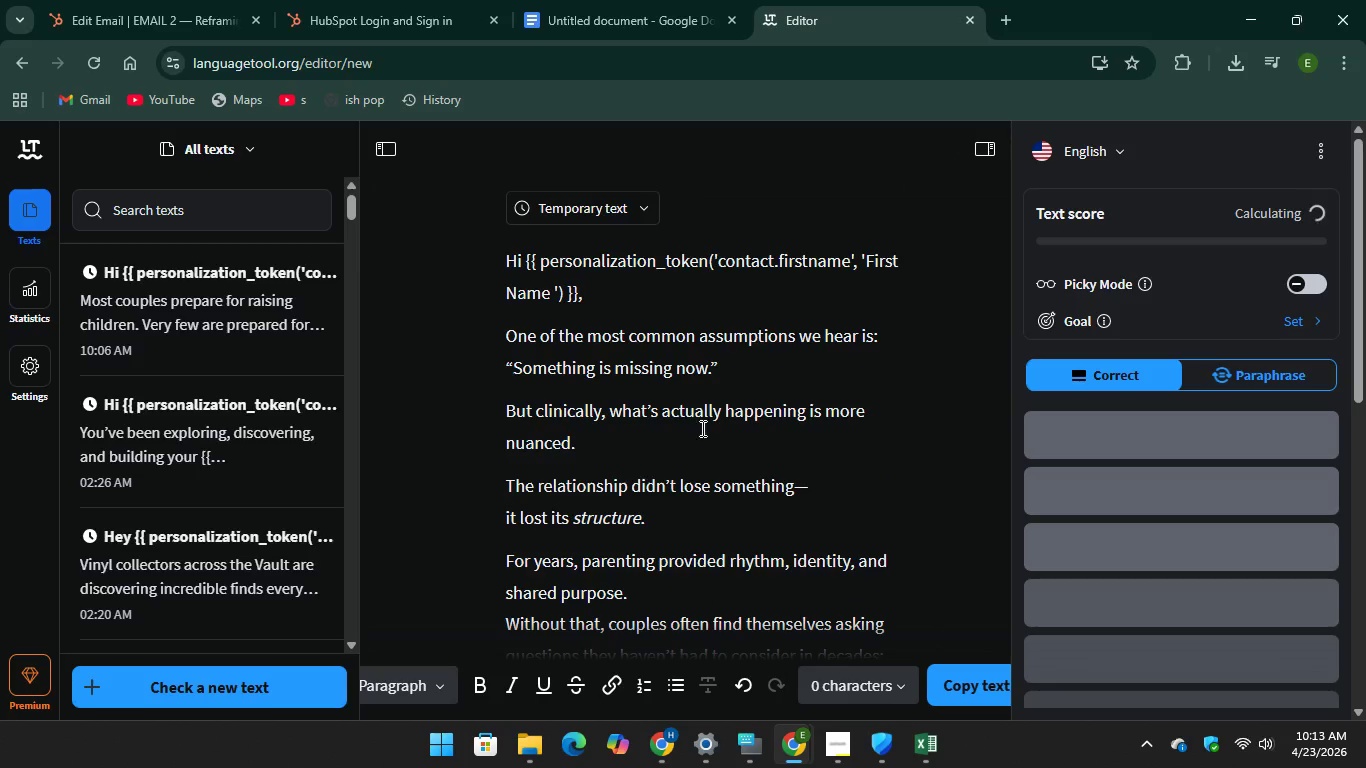 
scroll: coordinate [1365, 437], scroll_direction: down, amount: 15.0
 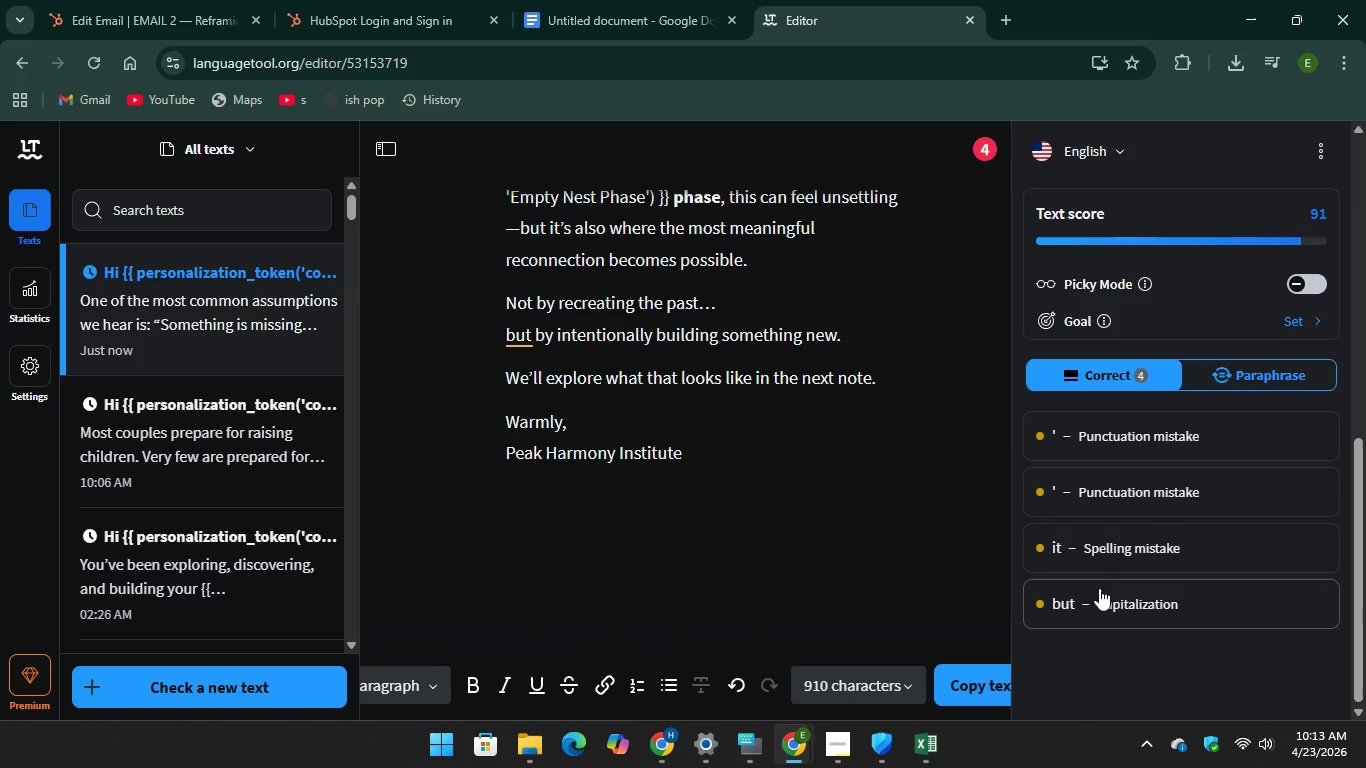 
left_click([1088, 604])
 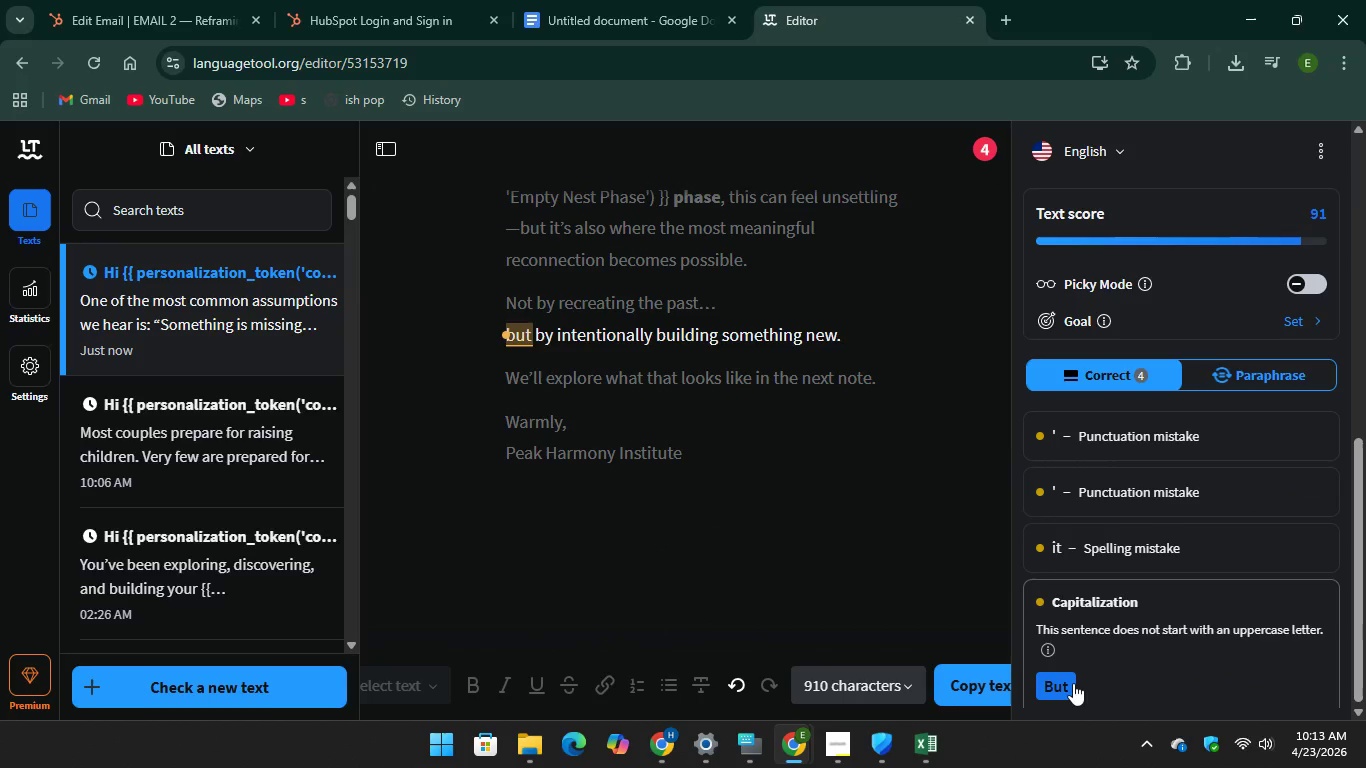 
left_click([1073, 683])
 